 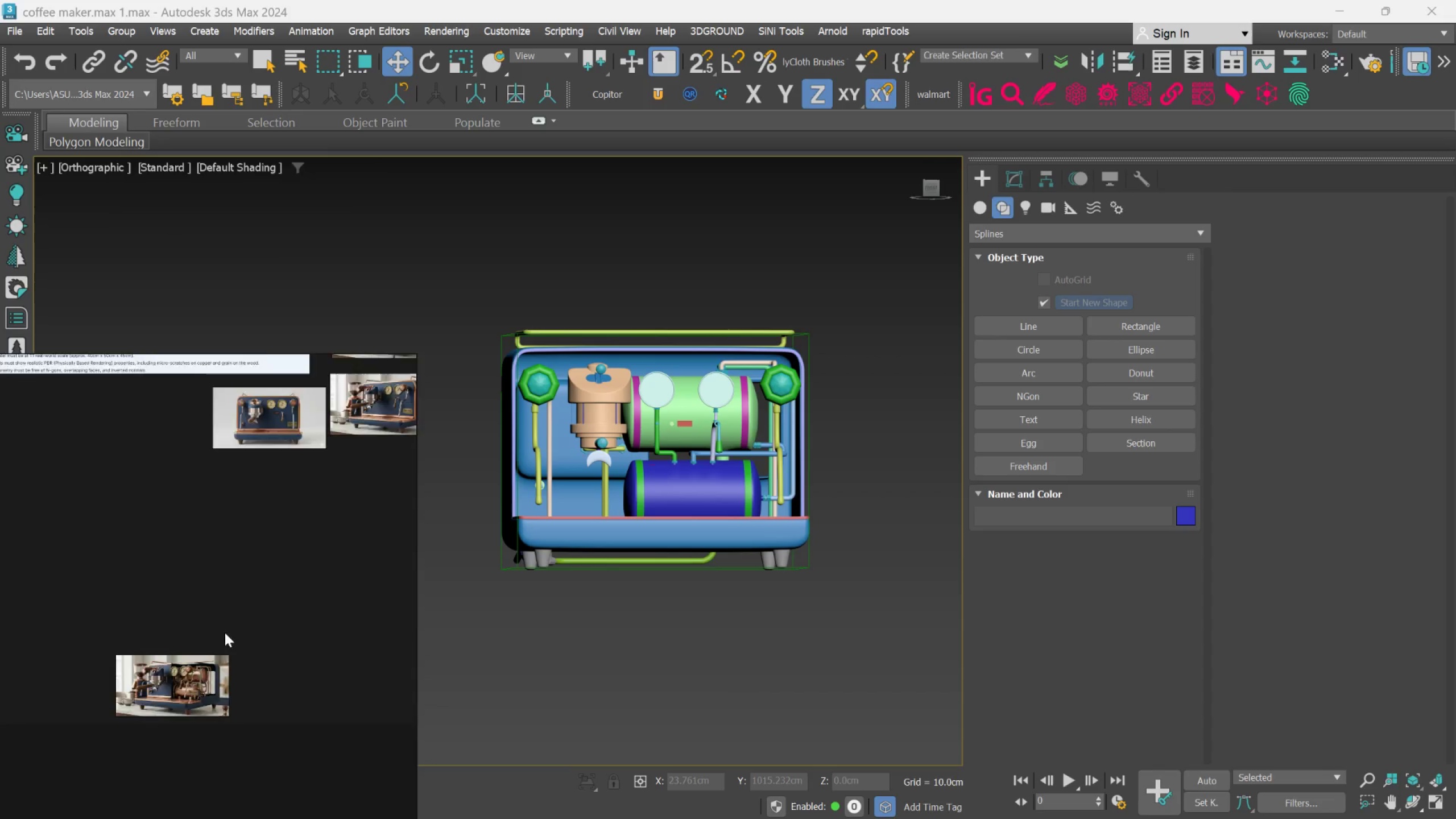 
scroll: coordinate [693, 420], scroll_direction: up, amount: 11.0
 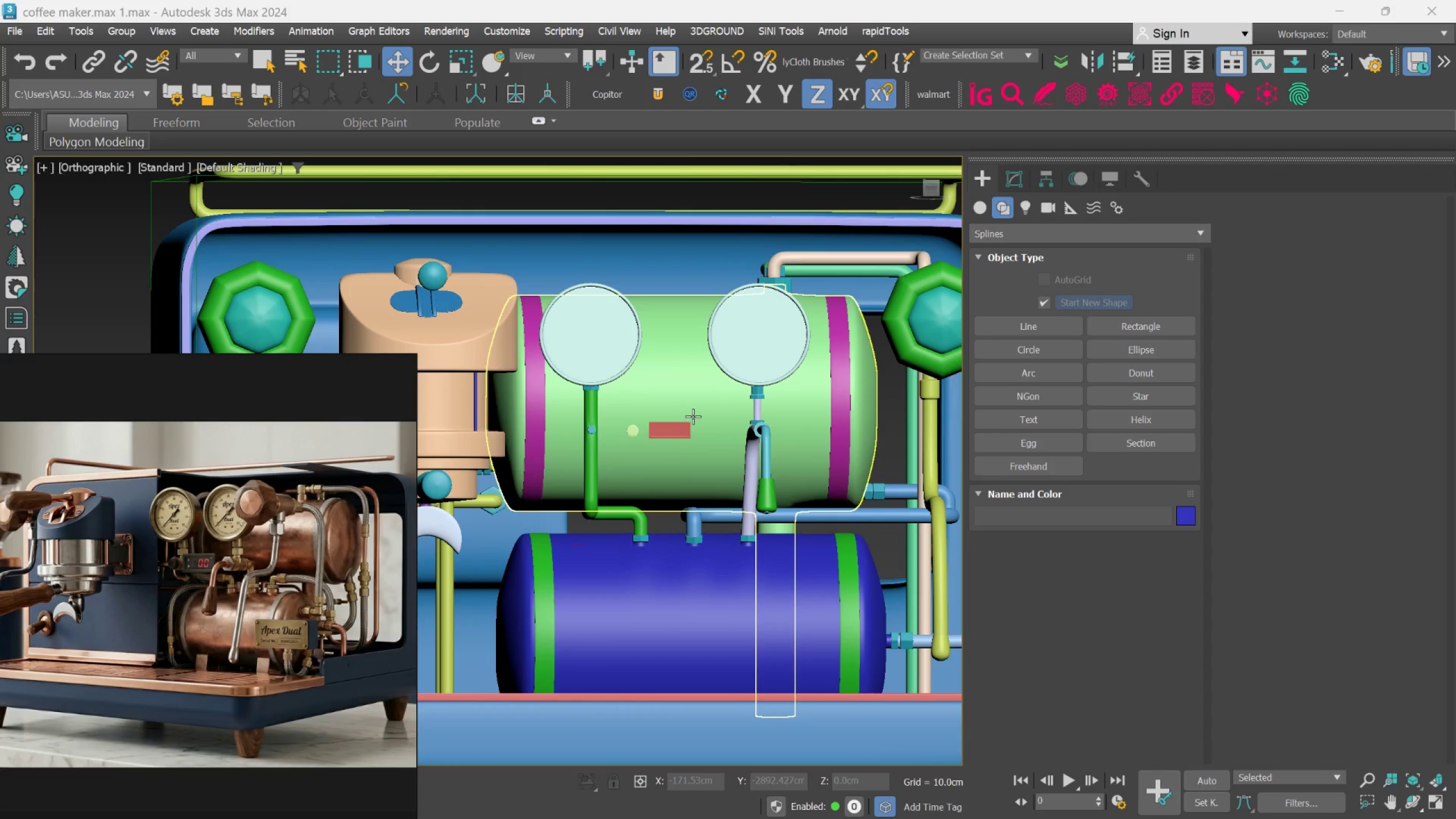 
left_click([693, 416])
 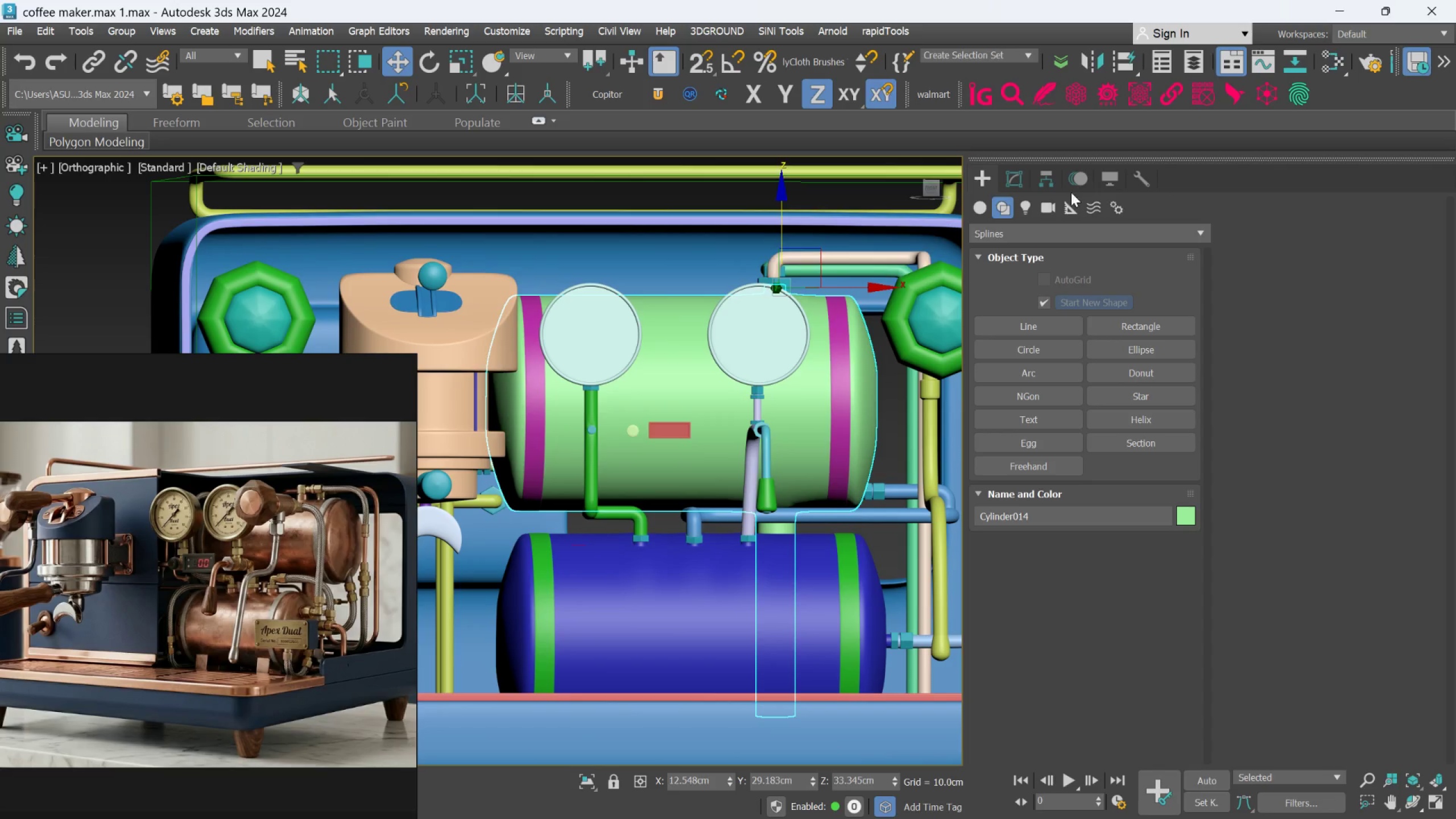 
left_click([1017, 177])
 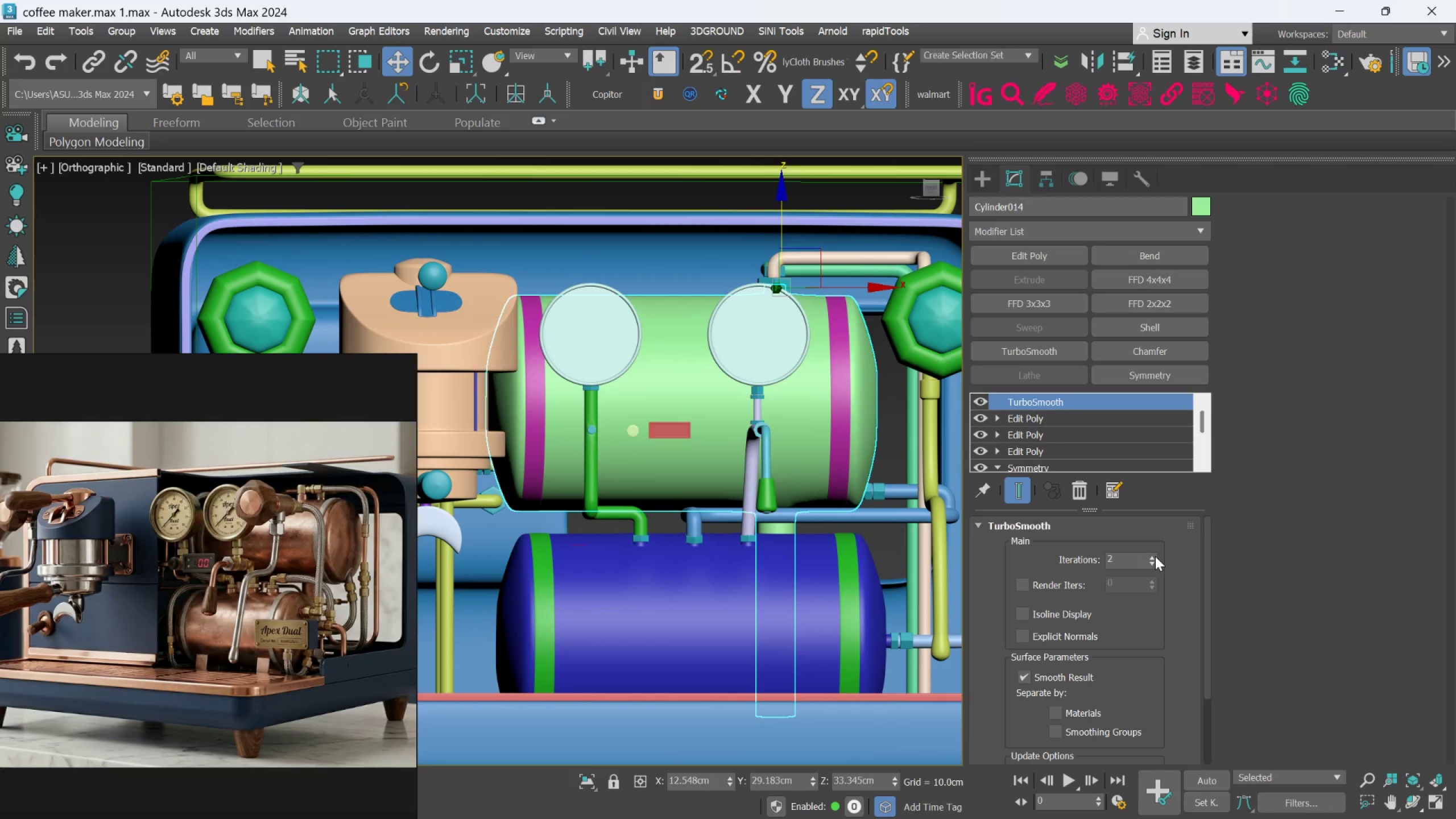 
left_click([1085, 494])
 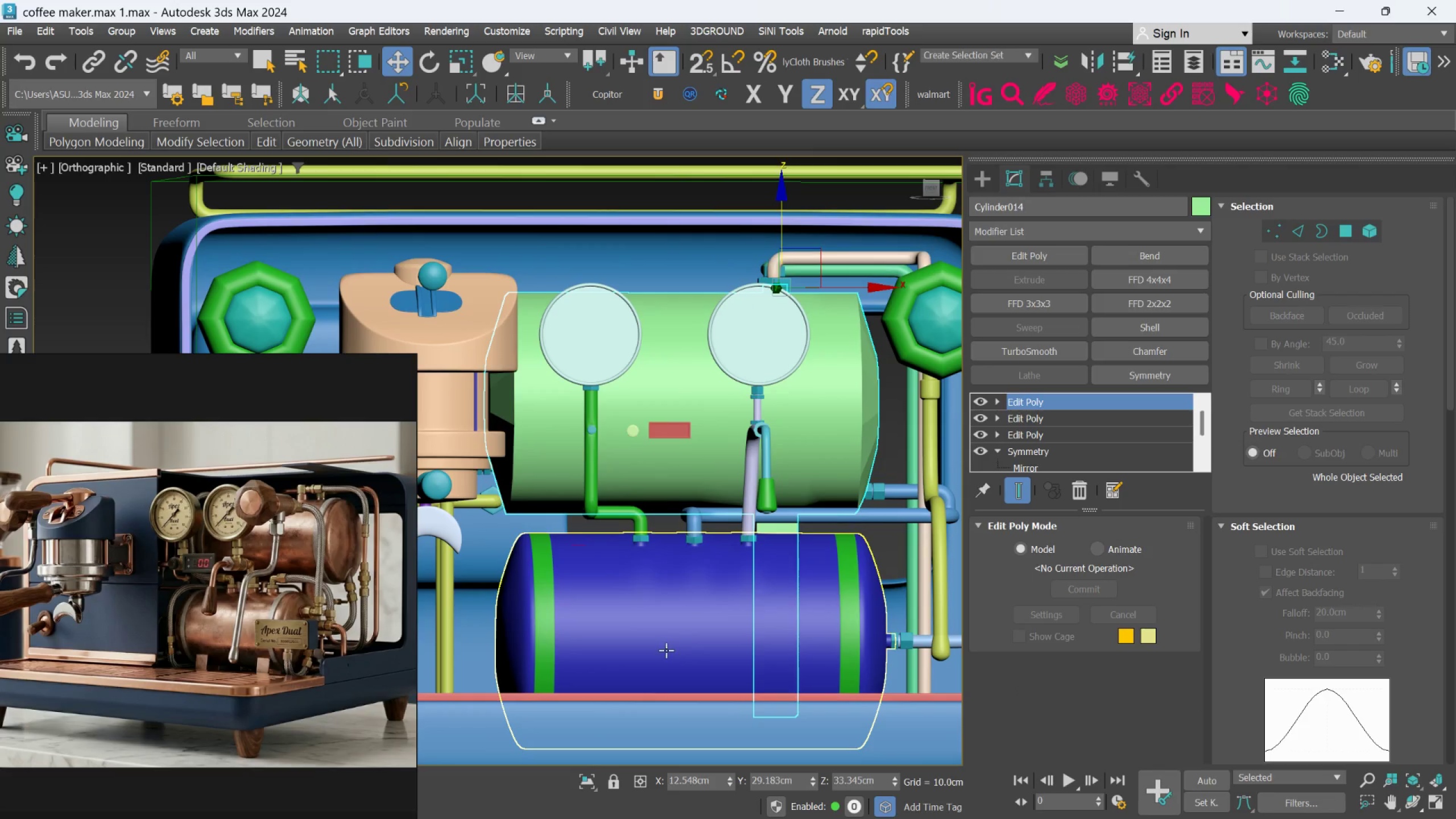 
left_click([665, 651])
 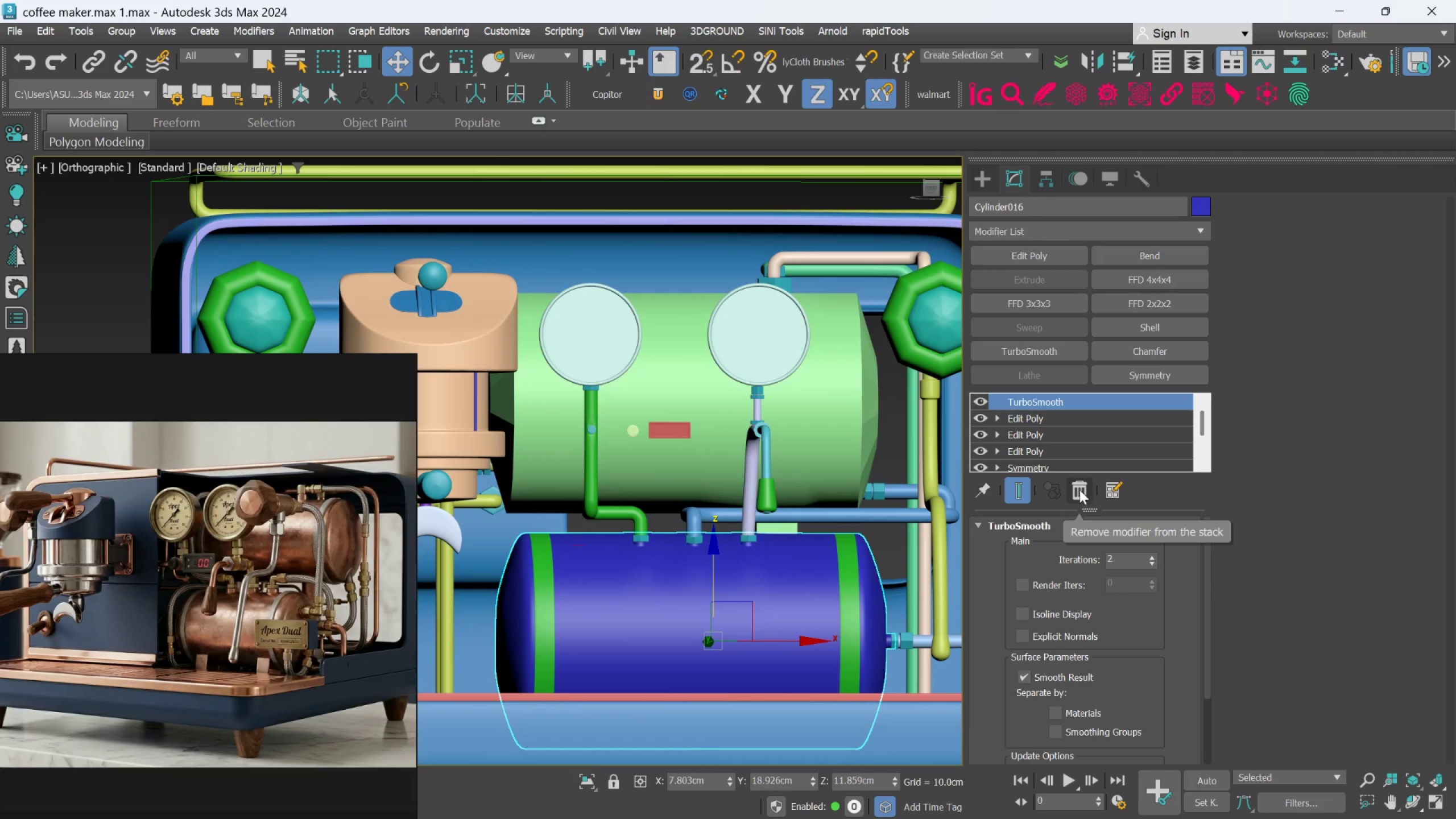 
left_click([1079, 487])
 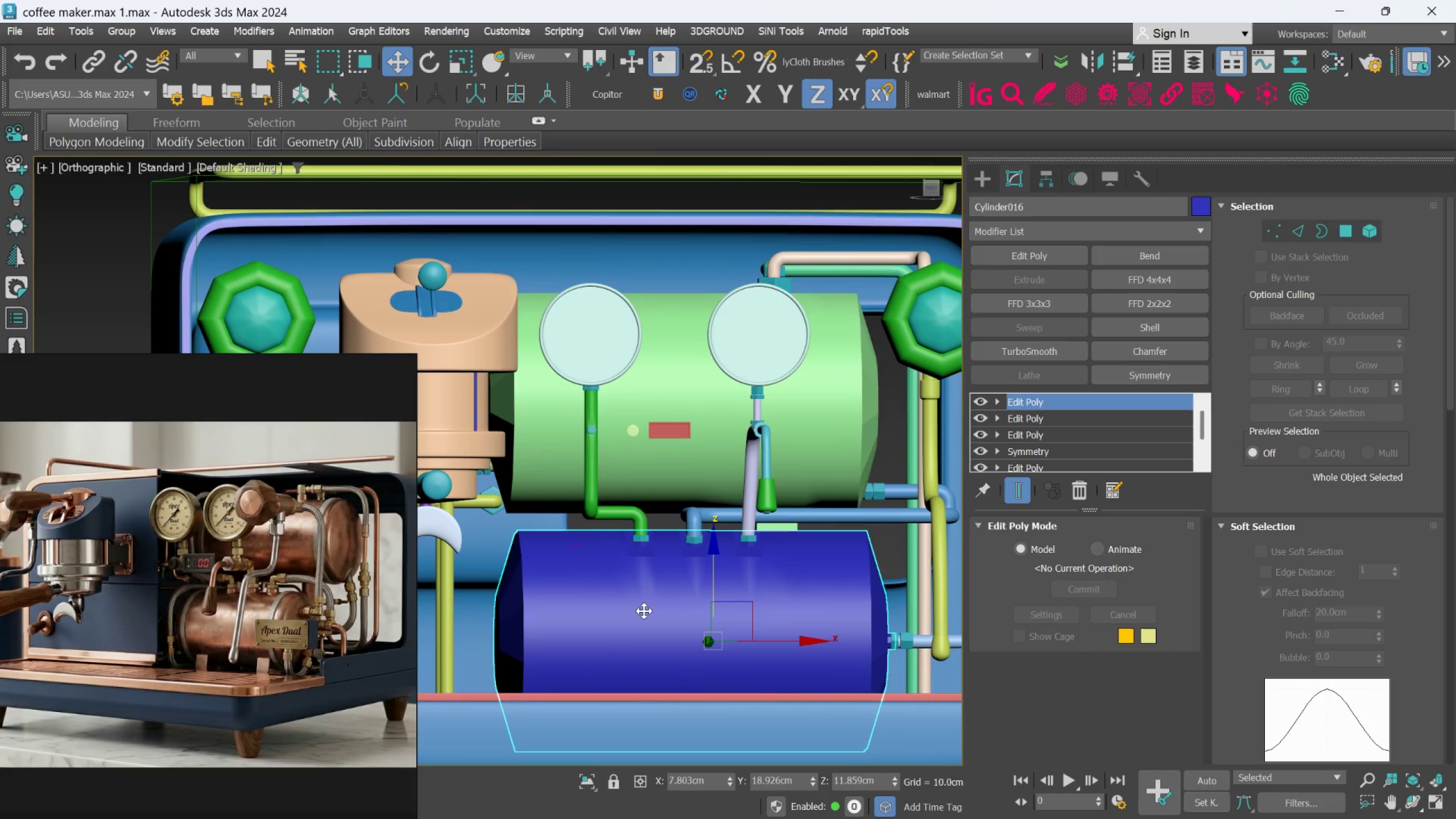 
scroll: coordinate [644, 611], scroll_direction: down, amount: 2.0
 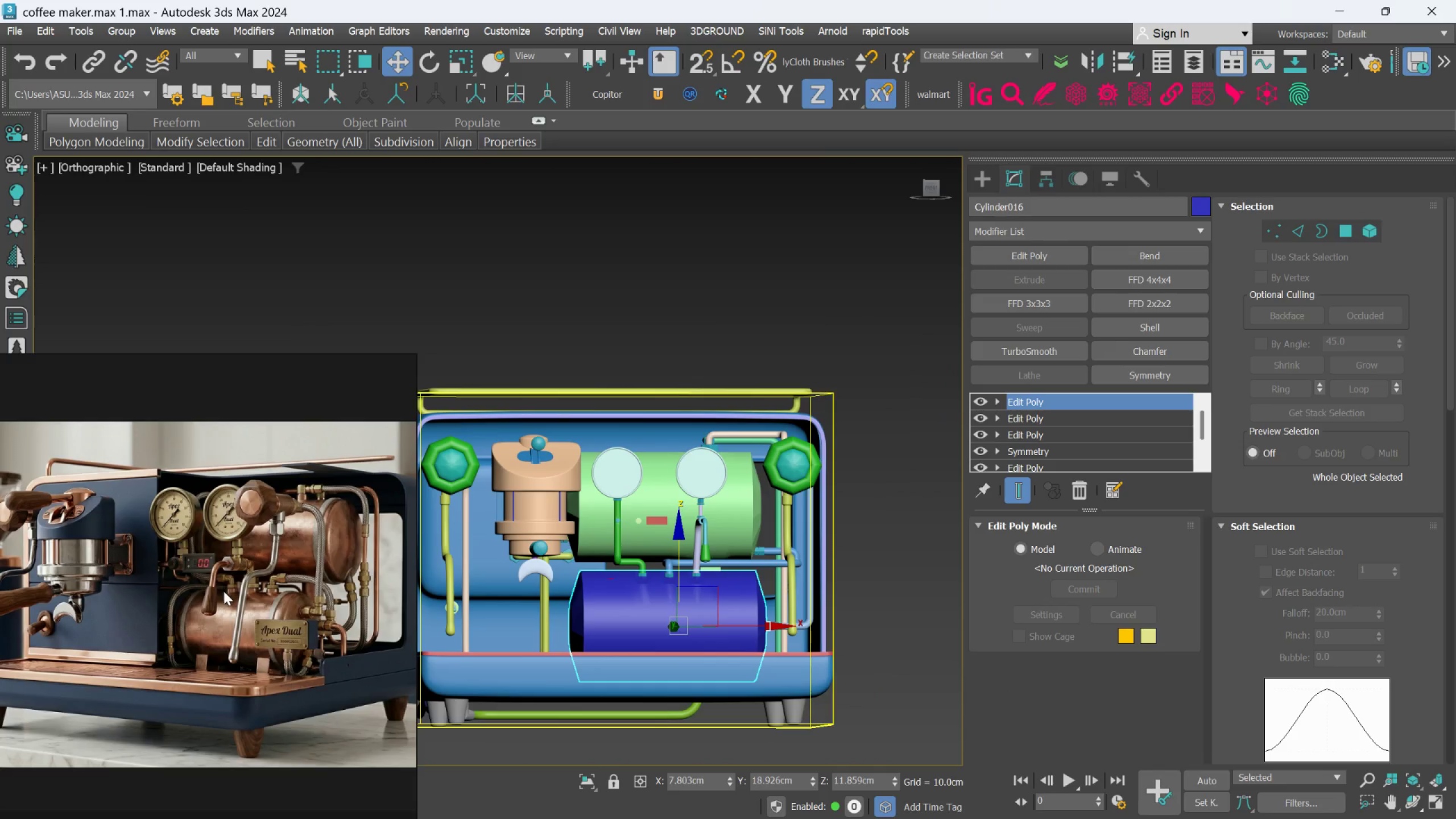 
scroll: coordinate [694, 543], scroll_direction: up, amount: 3.0
 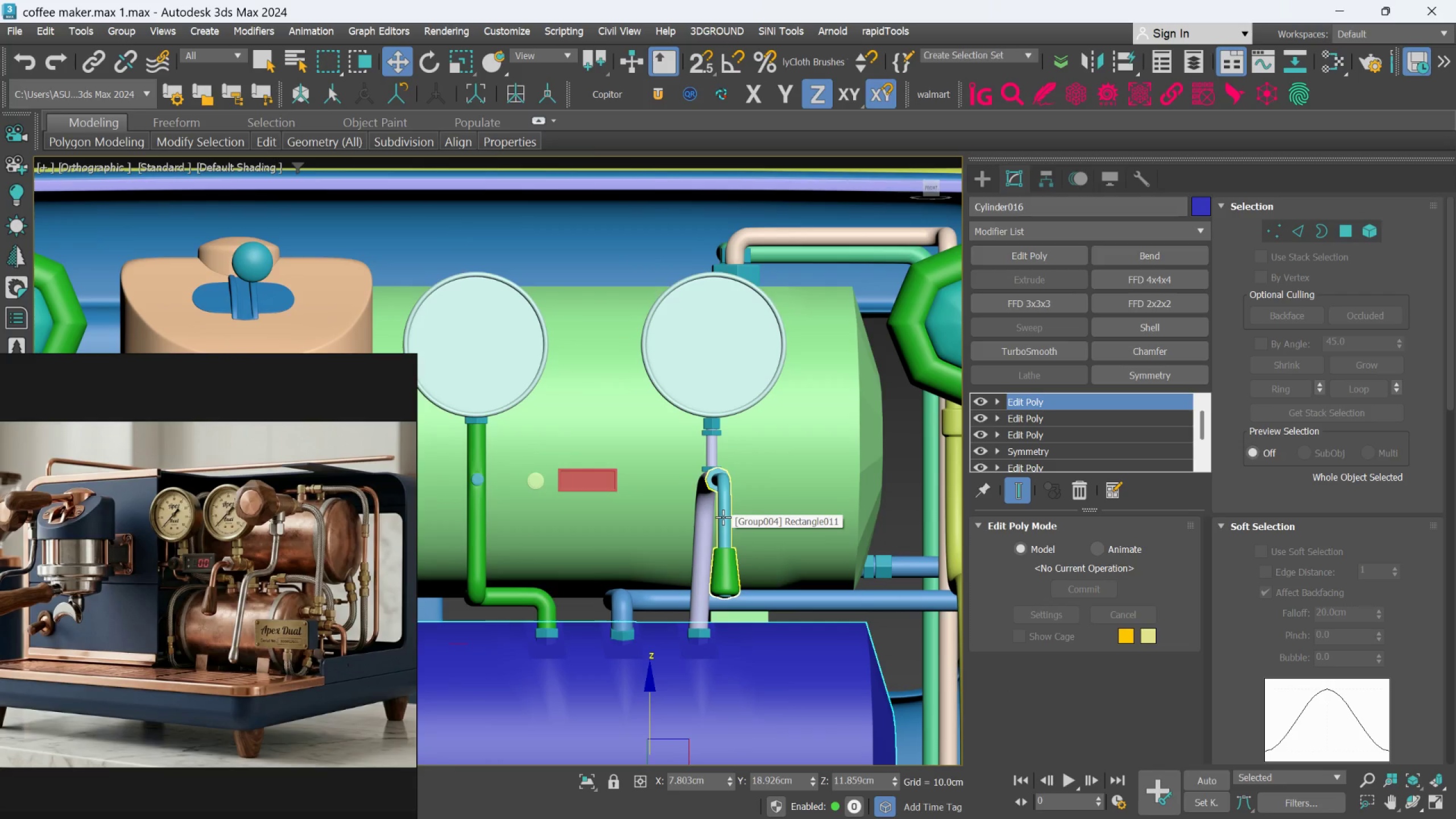 
left_click([723, 517])
 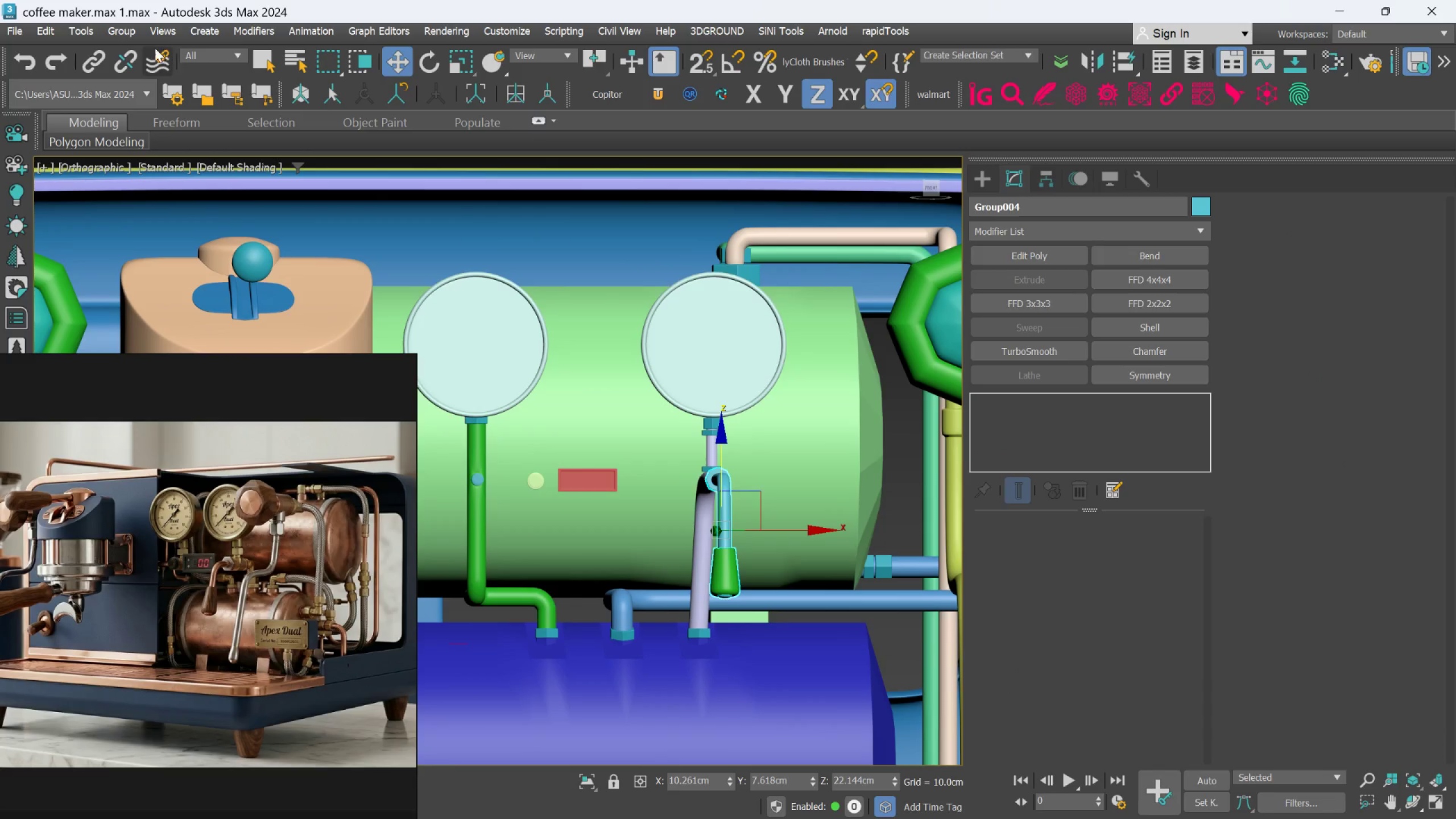 
left_click([126, 34])
 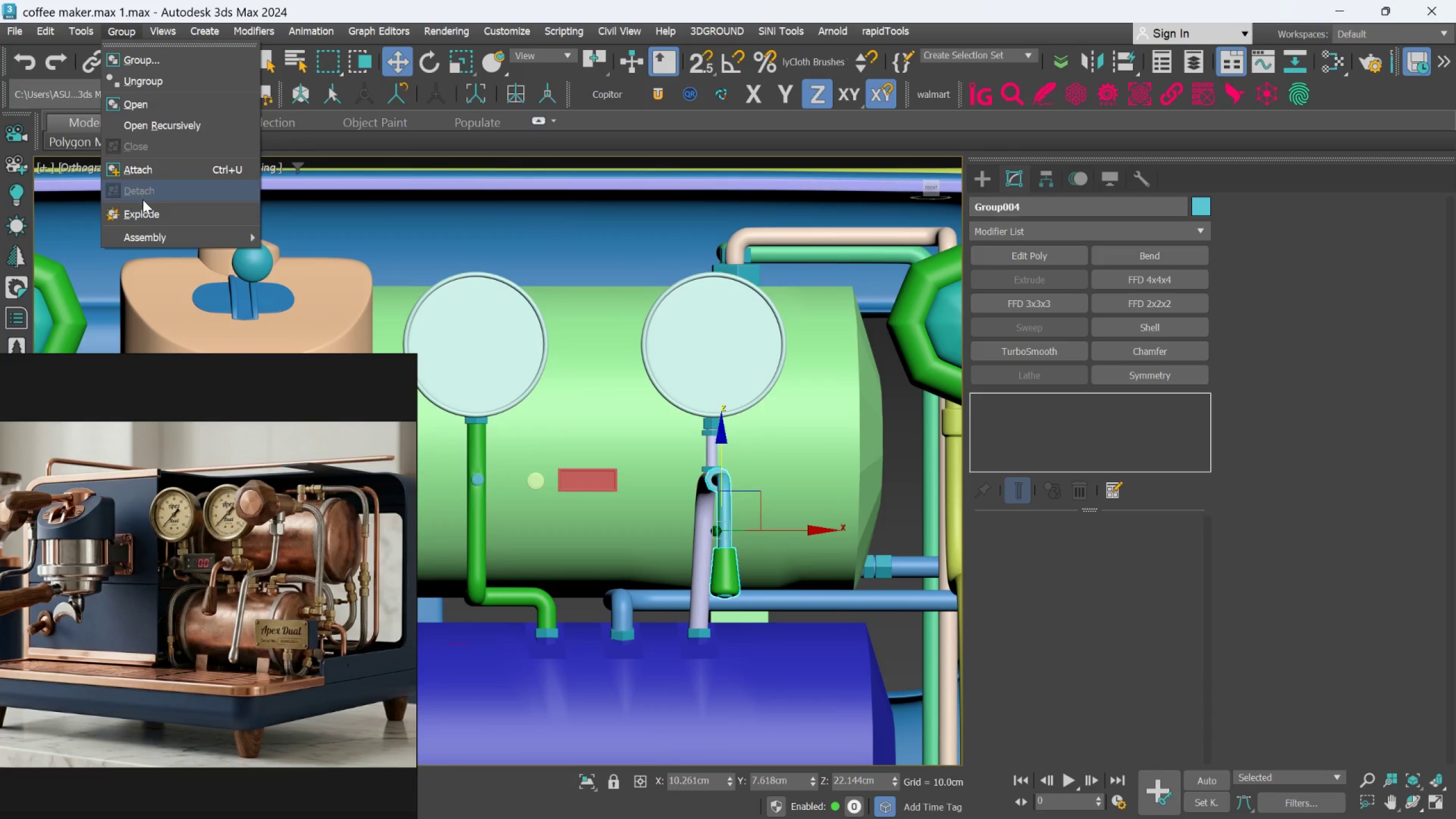 
left_click([143, 209])
 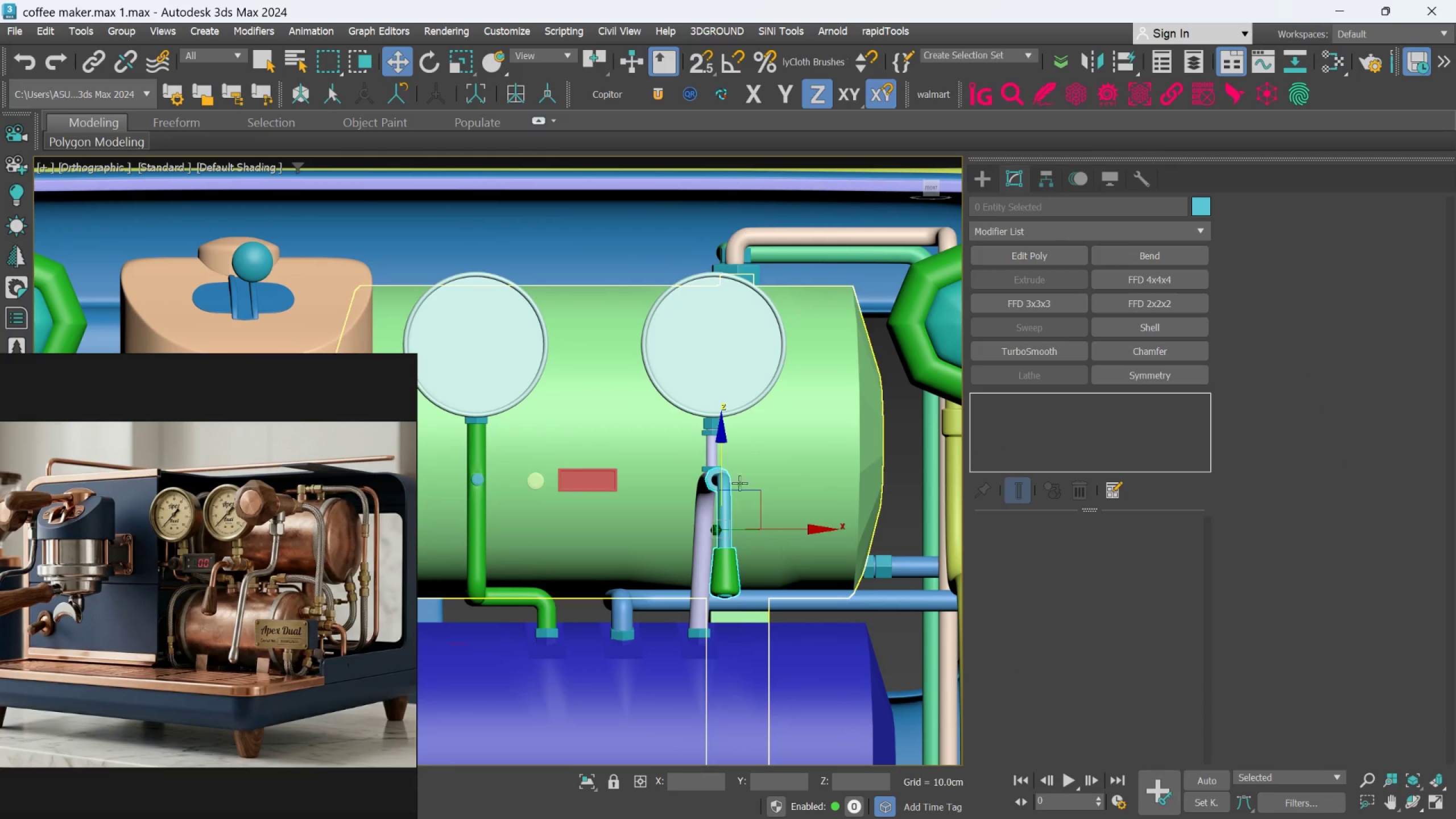 
scroll: coordinate [735, 511], scroll_direction: up, amount: 1.0
 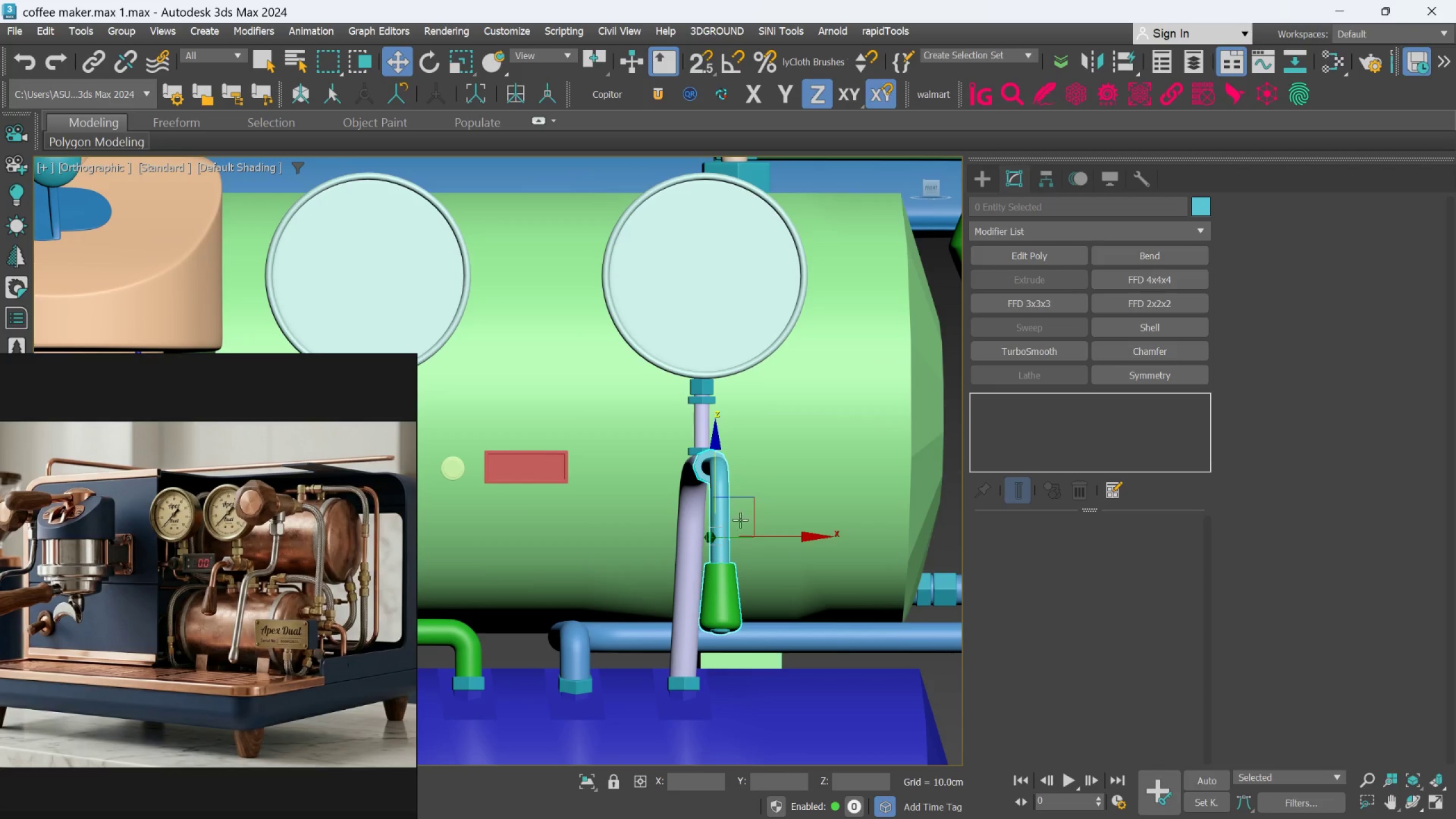 
left_click([744, 531])
 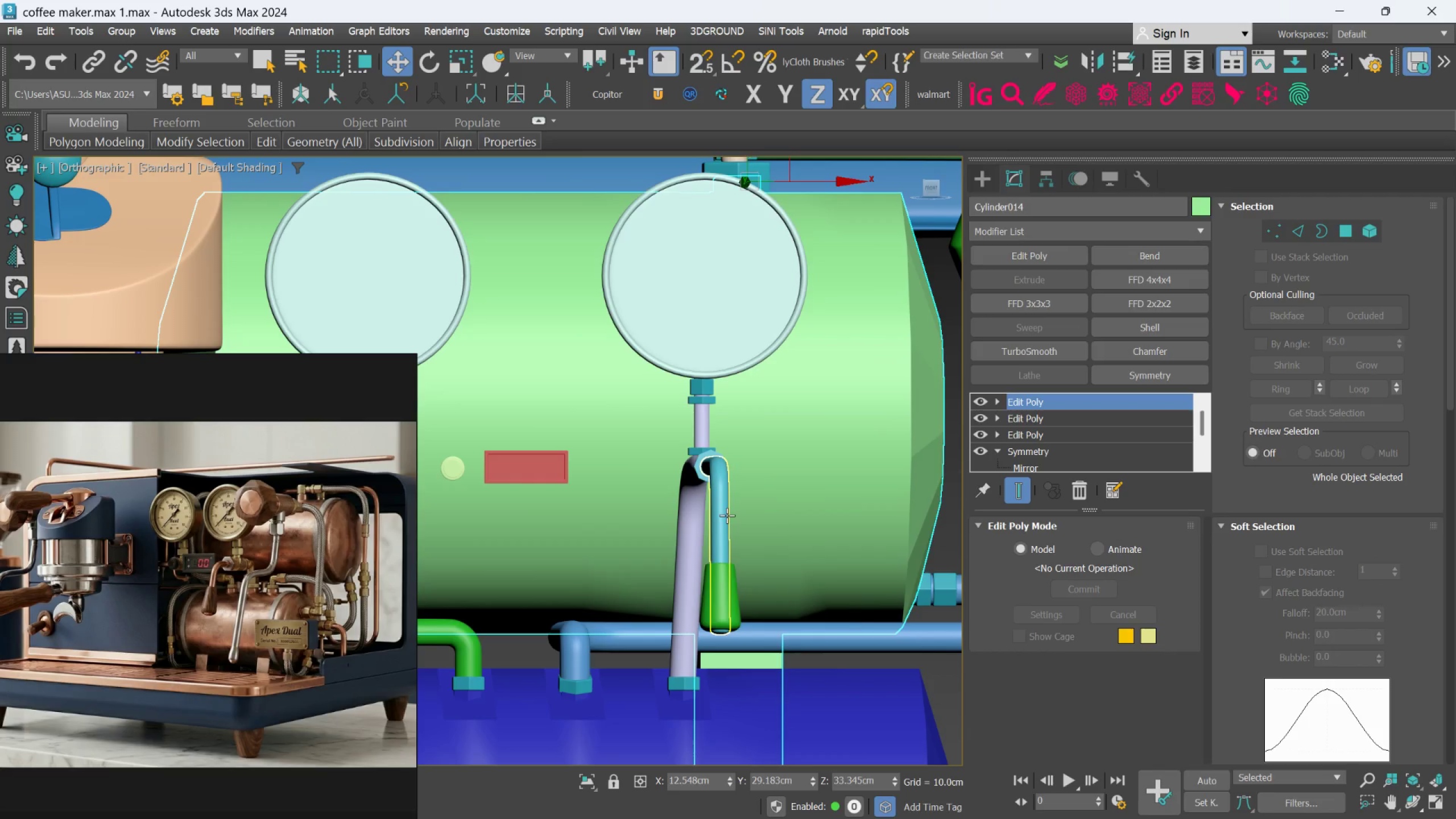 
left_click([727, 515])
 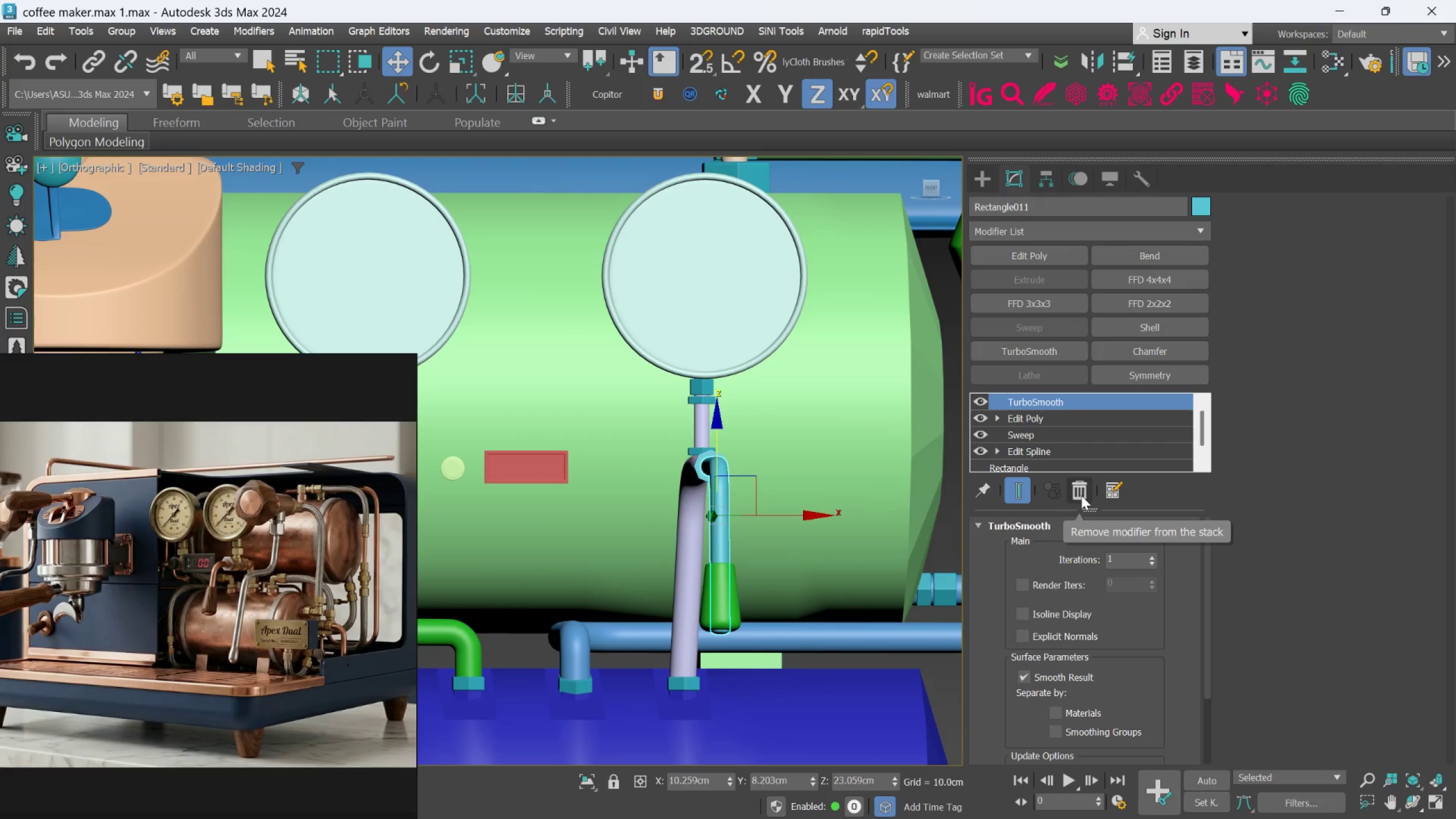 
left_click([1081, 495])
 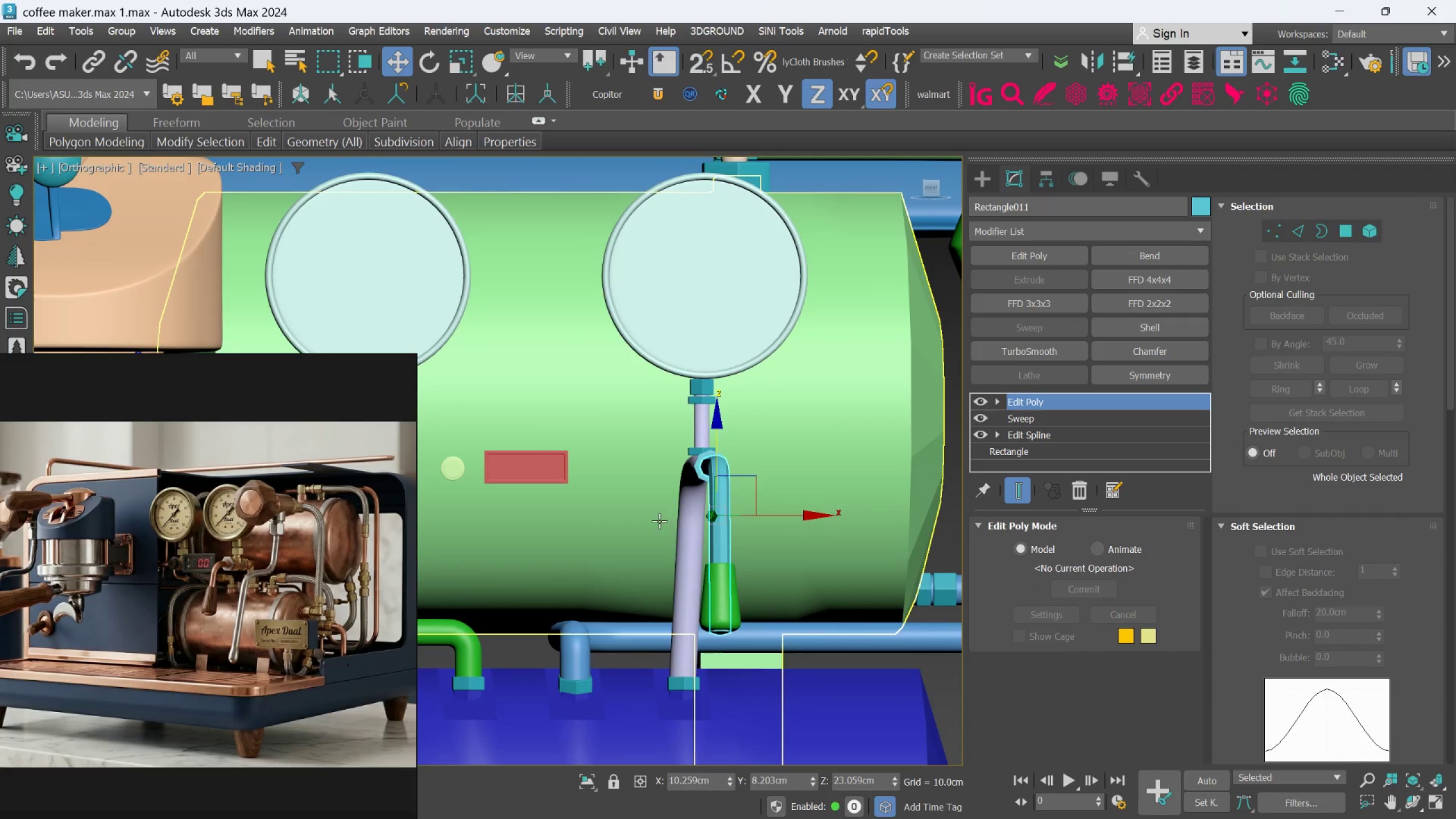 
scroll: coordinate [663, 527], scroll_direction: down, amount: 3.0
 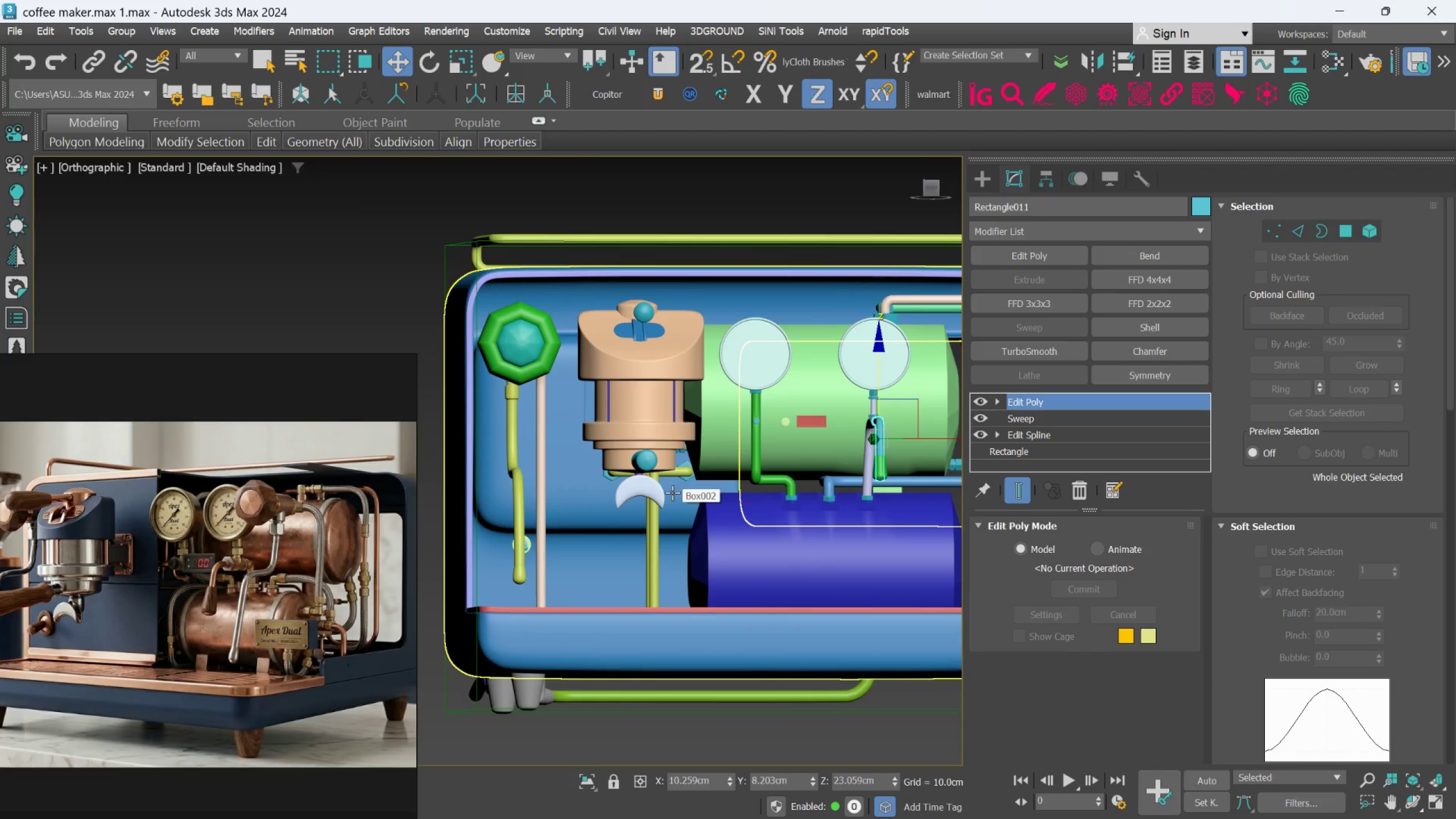 
scroll: coordinate [499, 380], scroll_direction: up, amount: 2.0
 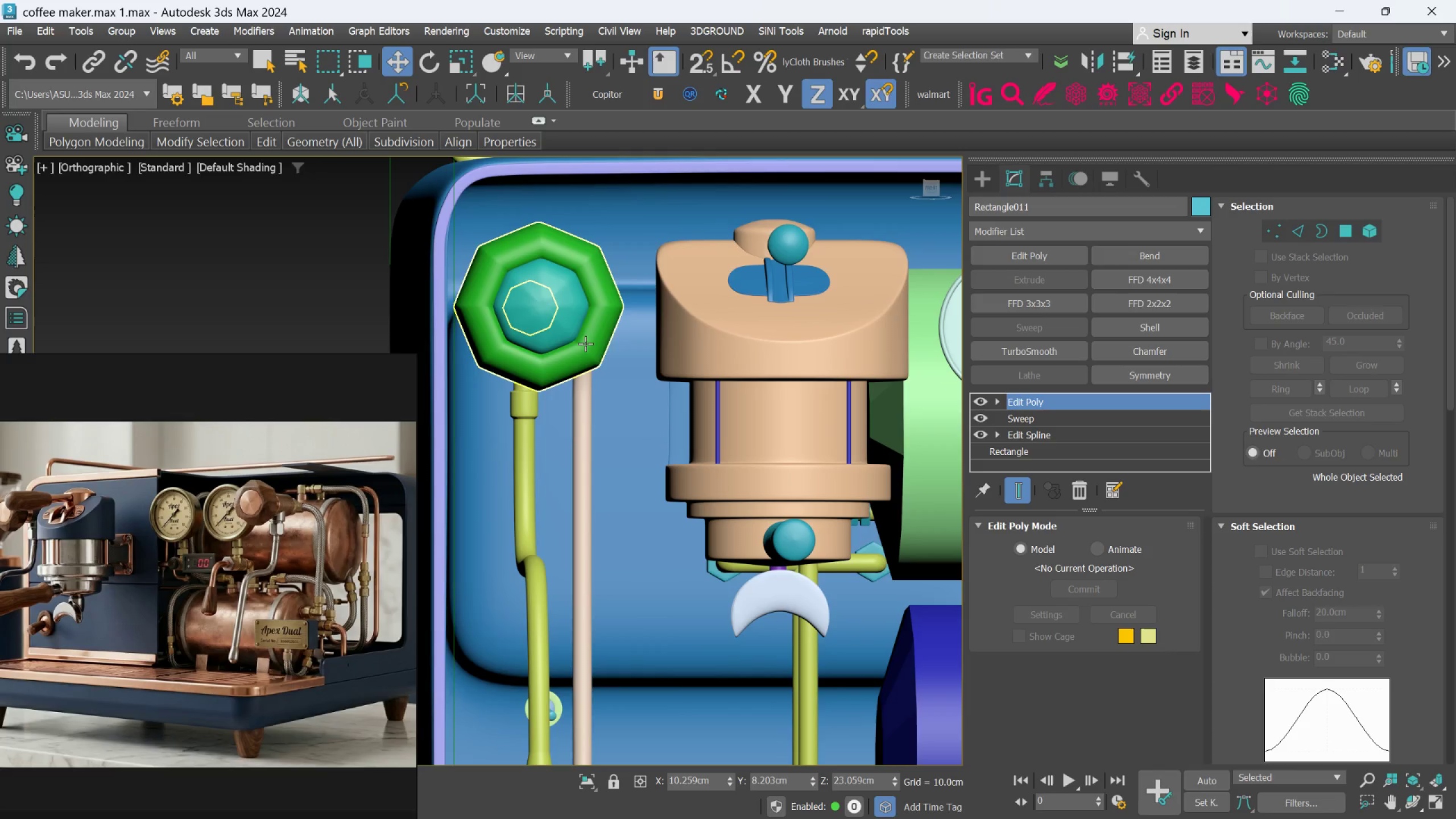 
scroll: coordinate [610, 343], scroll_direction: down, amount: 1.0
 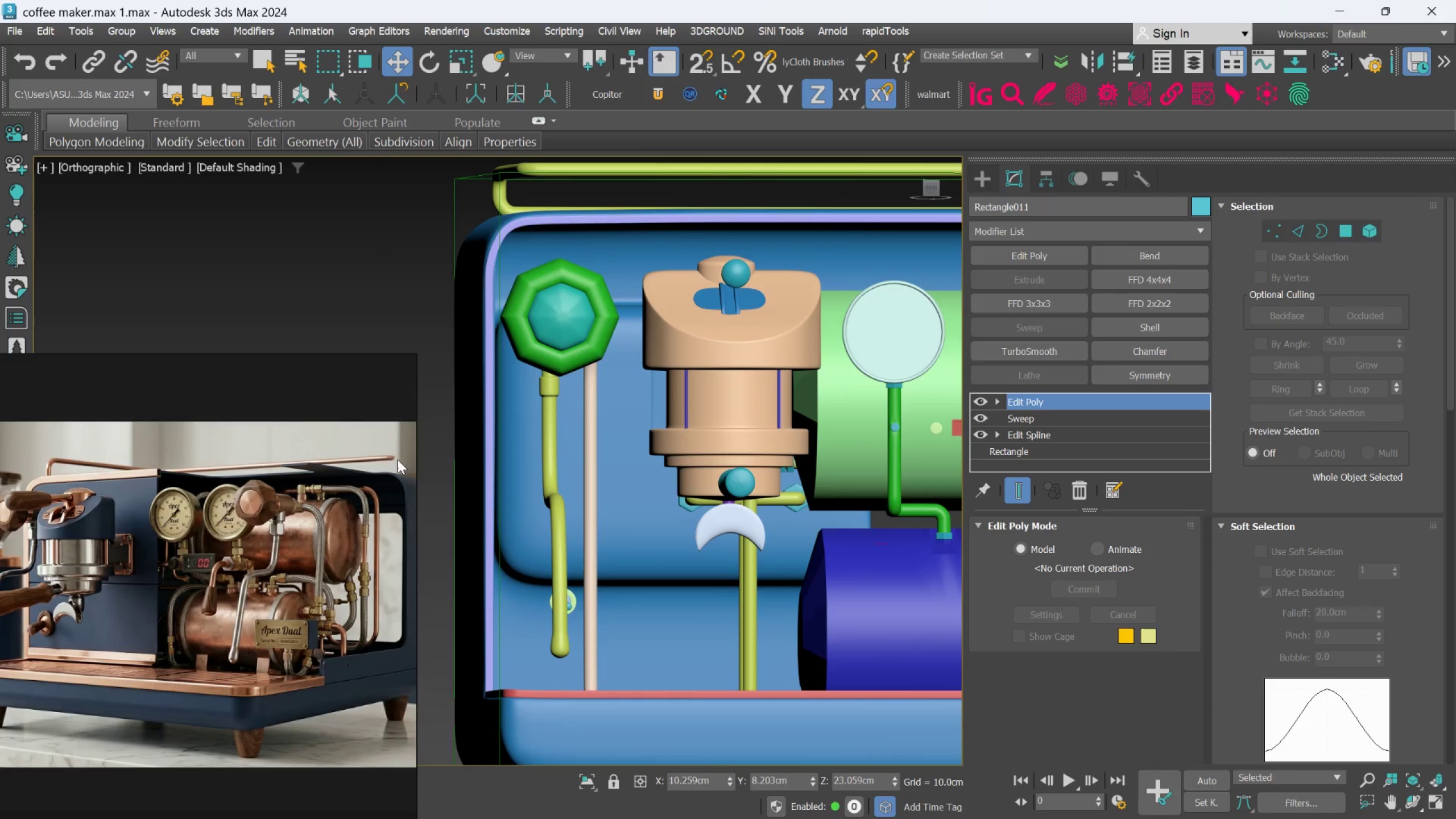 
left_click([547, 326])
 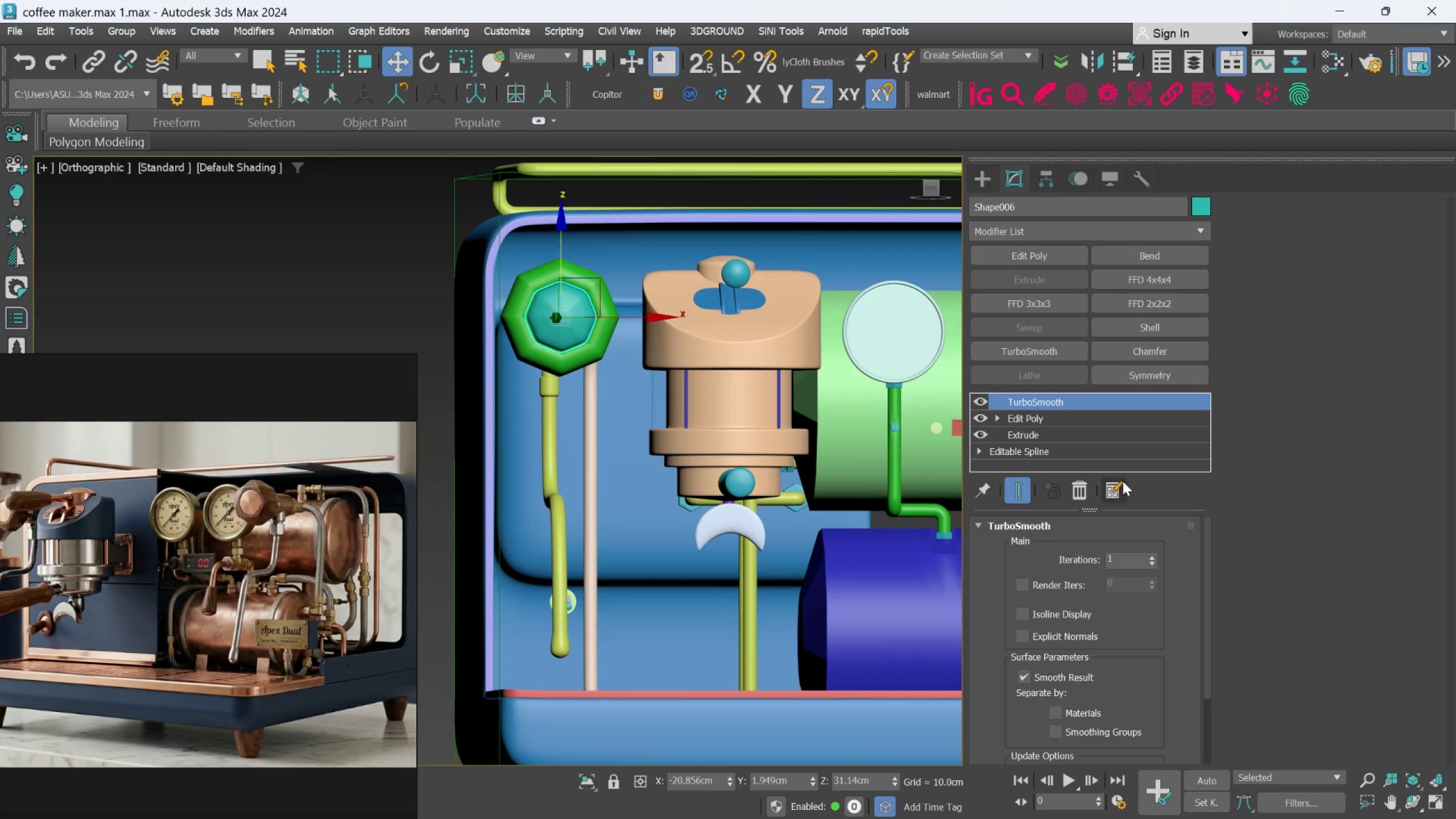 
left_click([1079, 481])
 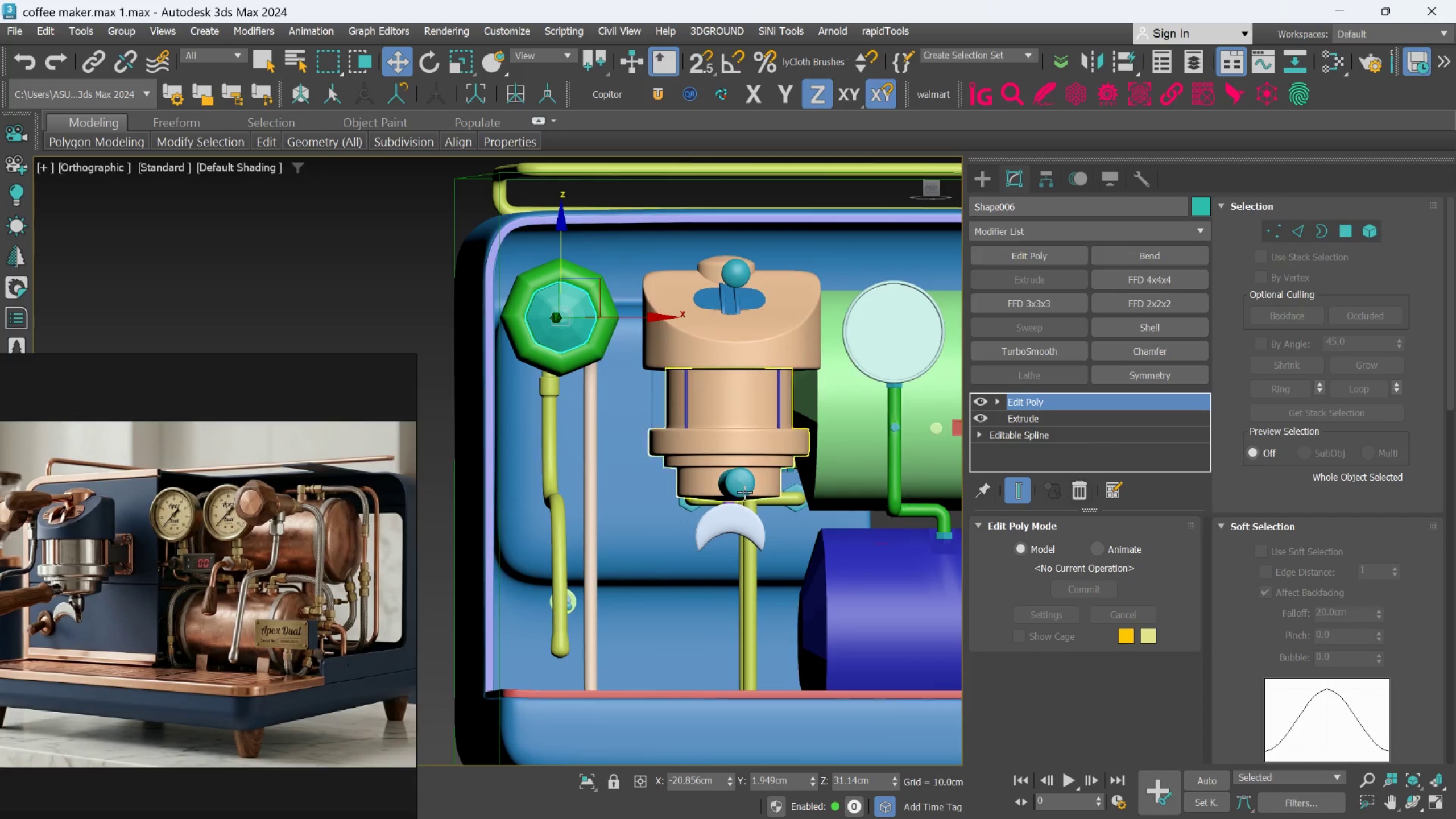 
scroll: coordinate [727, 487], scroll_direction: down, amount: 3.0
 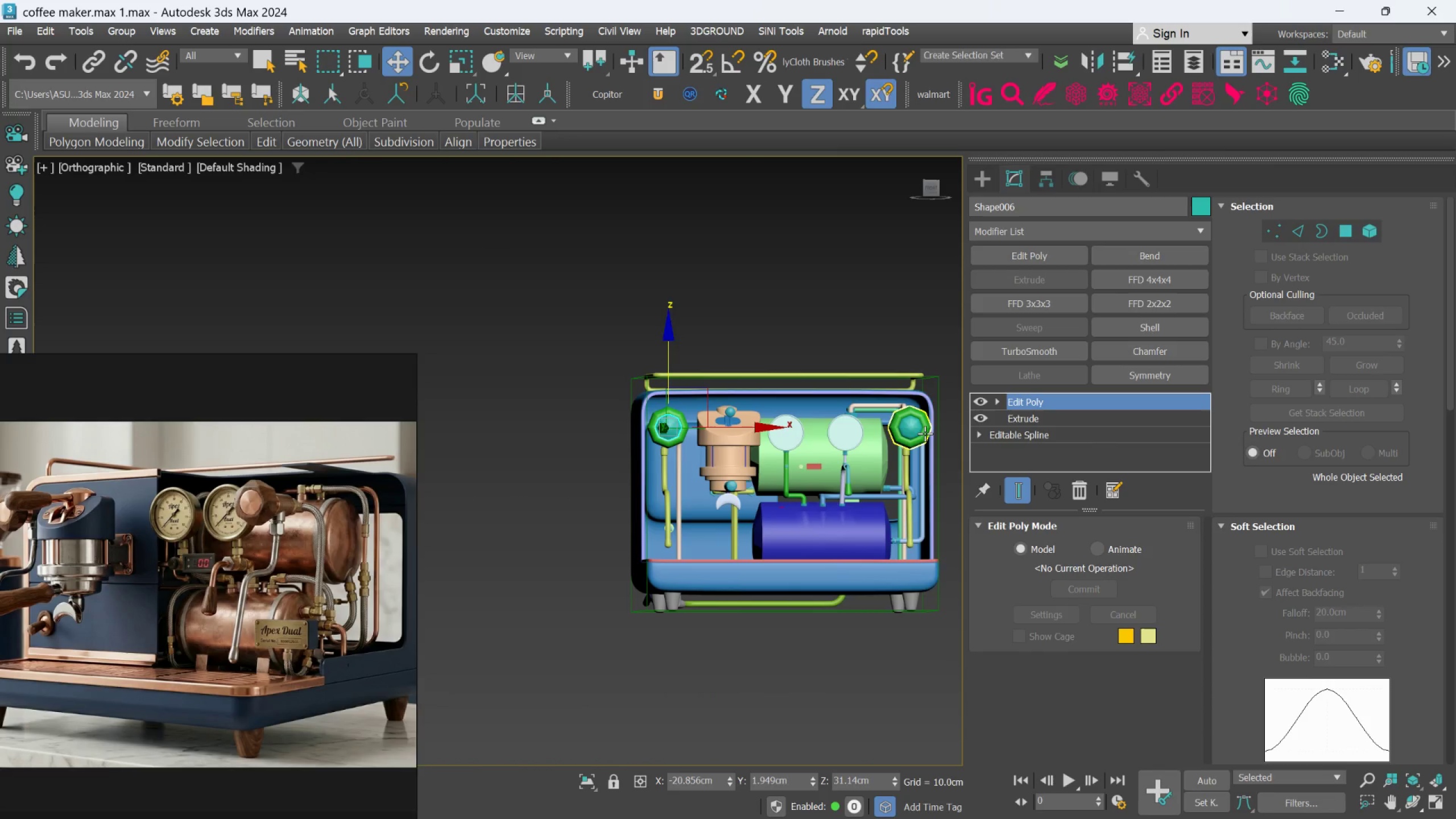 
left_click([876, 429])
 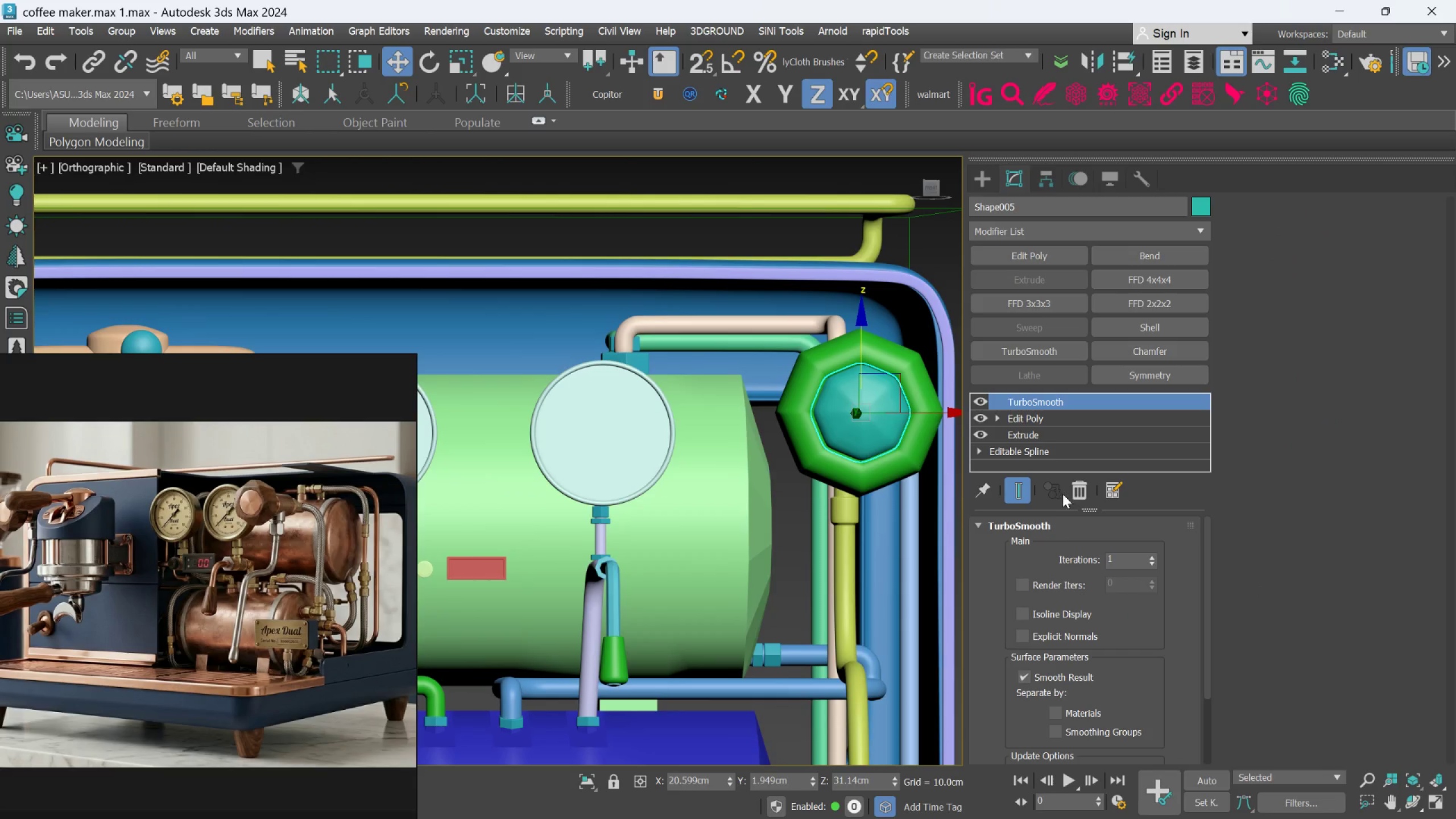 
scroll: coordinate [926, 432], scroll_direction: up, amount: 4.0
 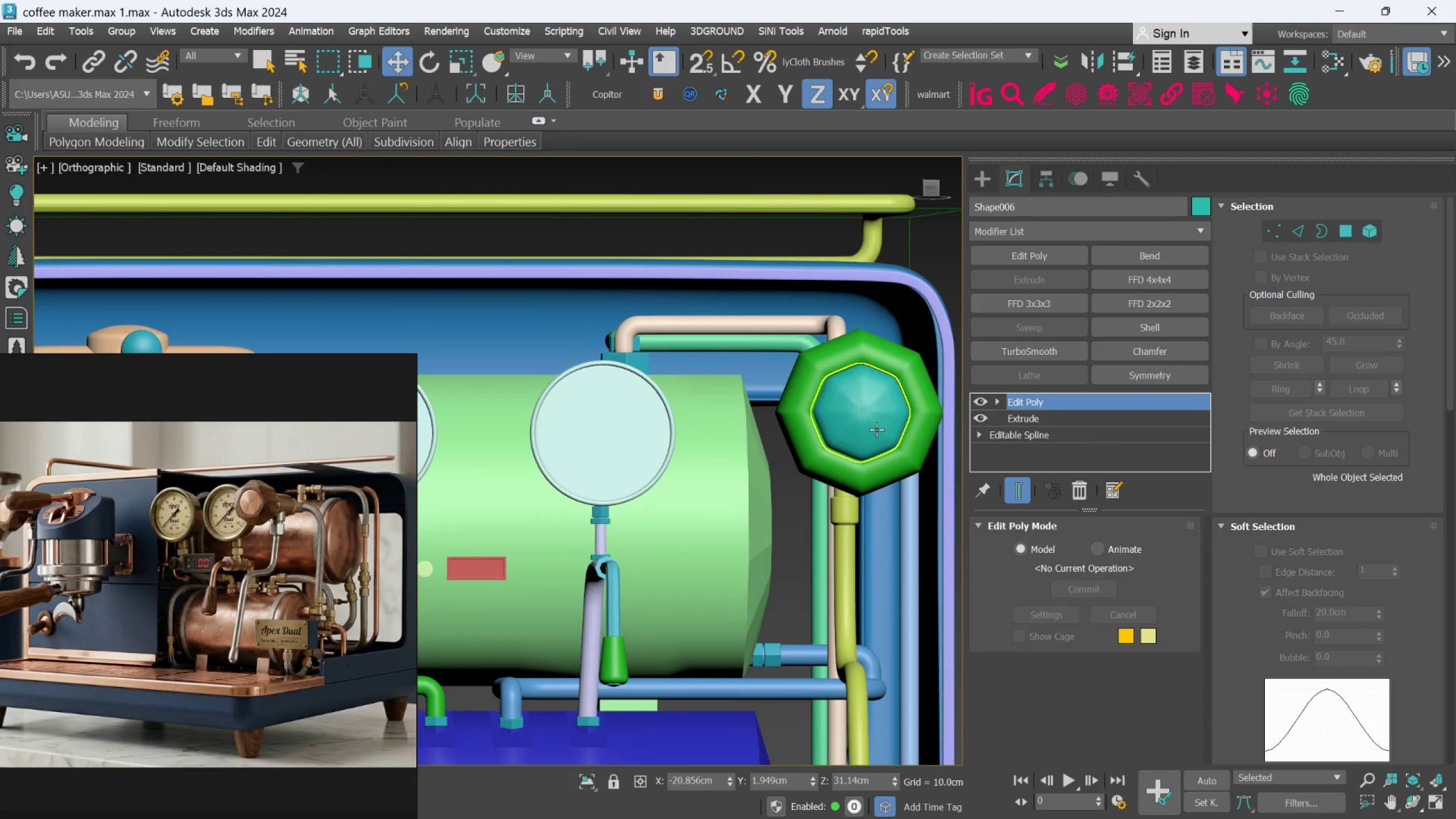 
left_click([1072, 489])
 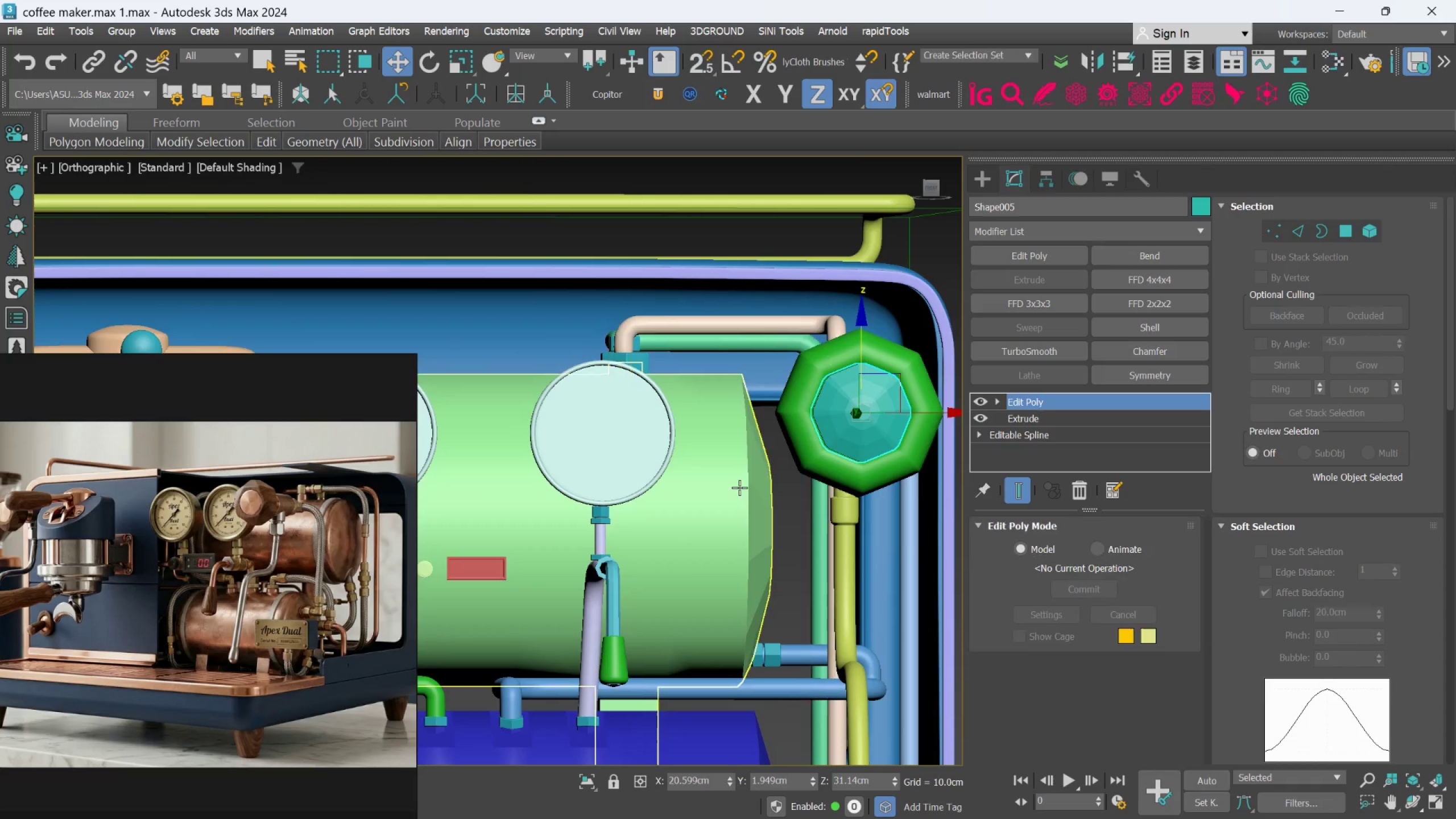 
scroll: coordinate [598, 486], scroll_direction: down, amount: 4.0
 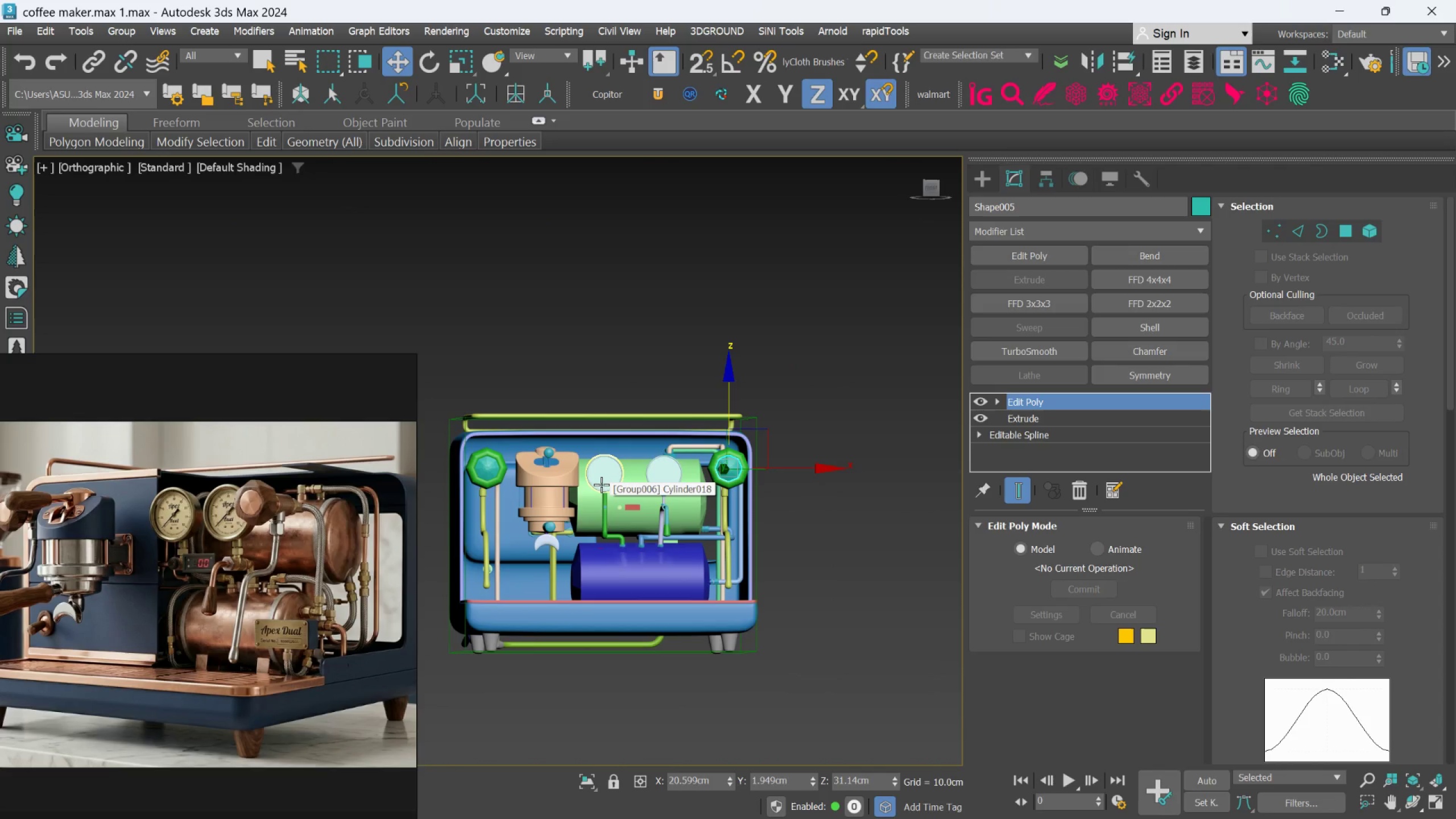 
hold_key(key=AltLeft, duration=0.73)
 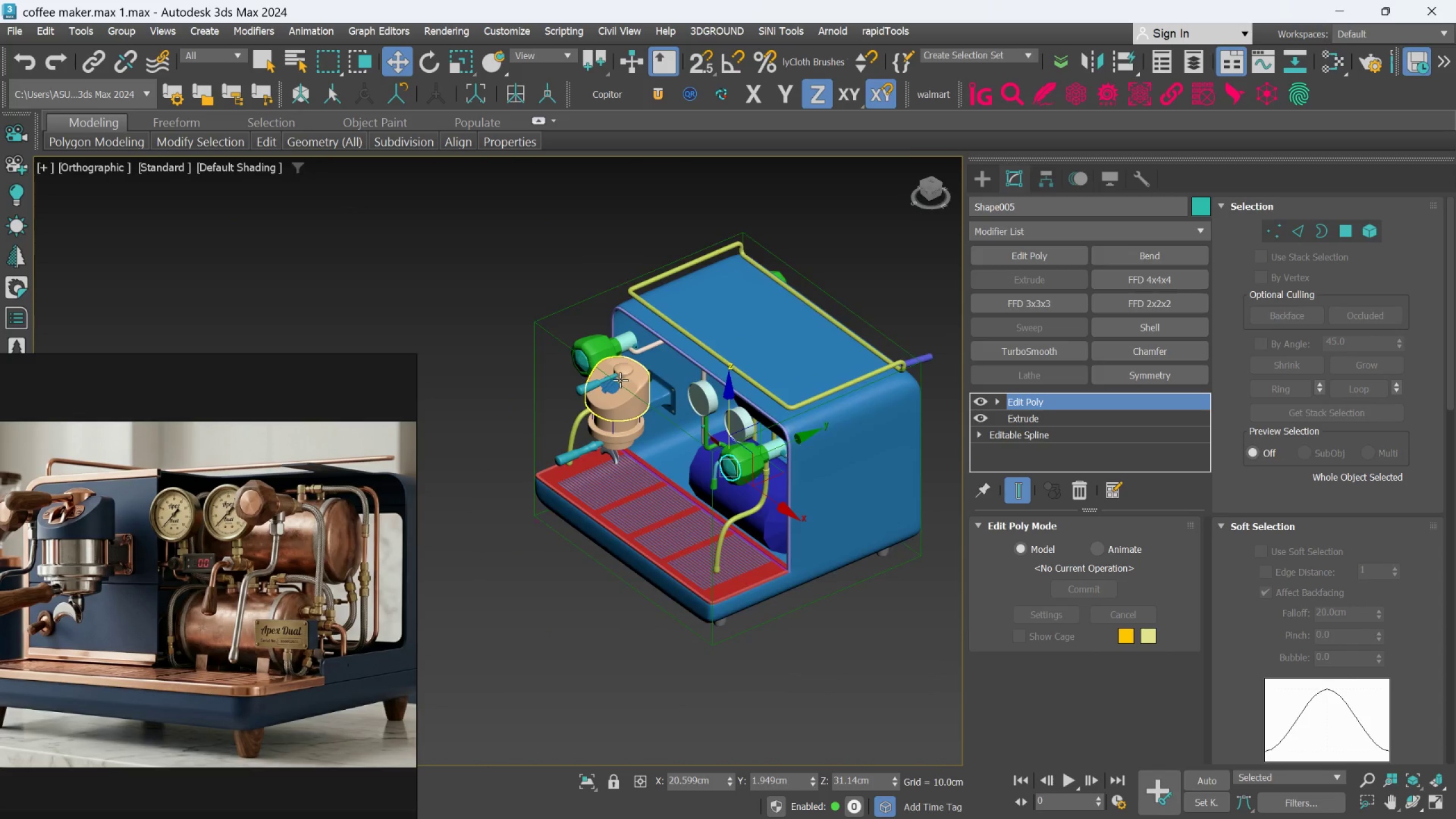 
scroll: coordinate [600, 486], scroll_direction: up, amount: 4.0
 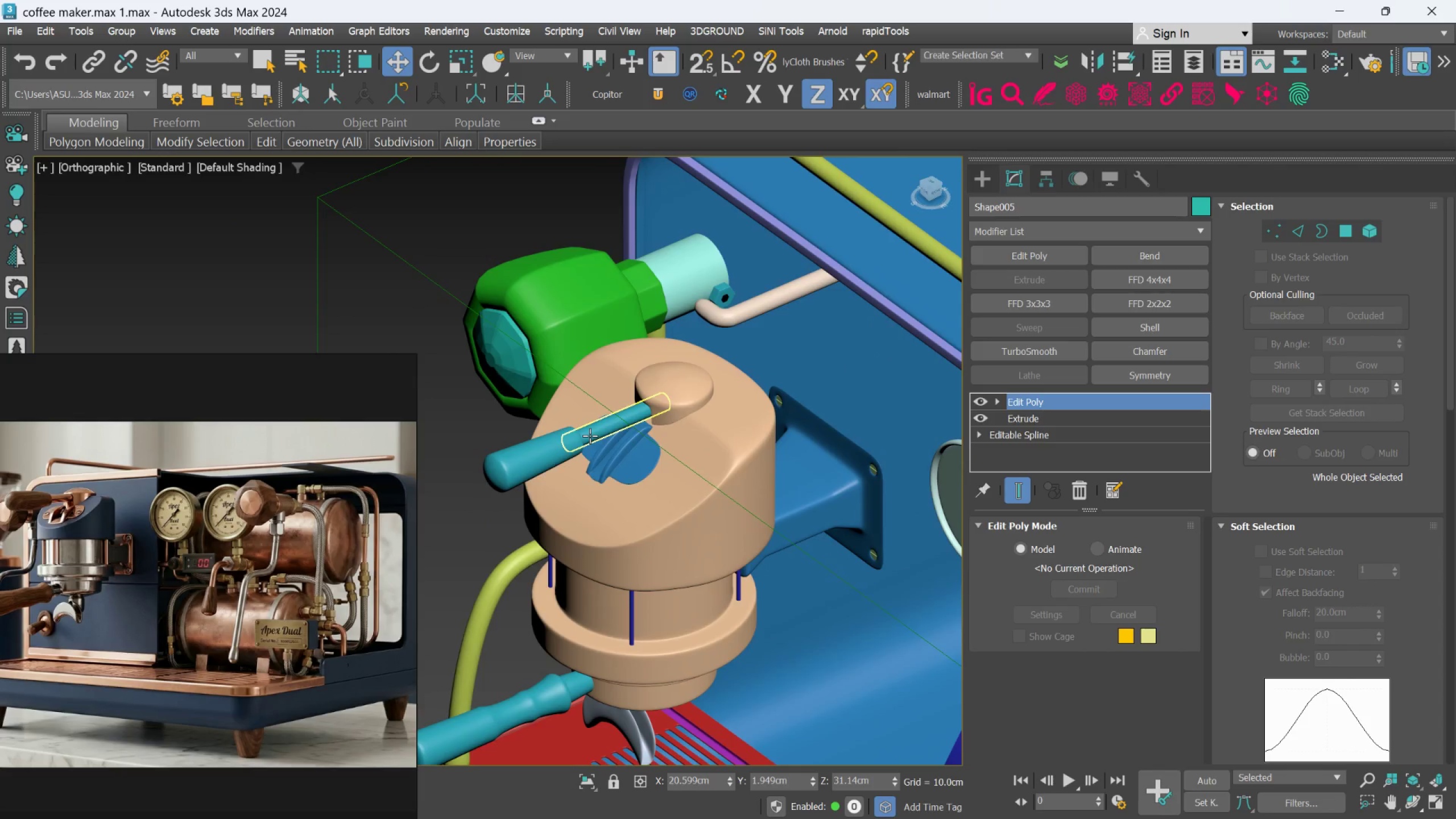 
left_click([590, 436])
 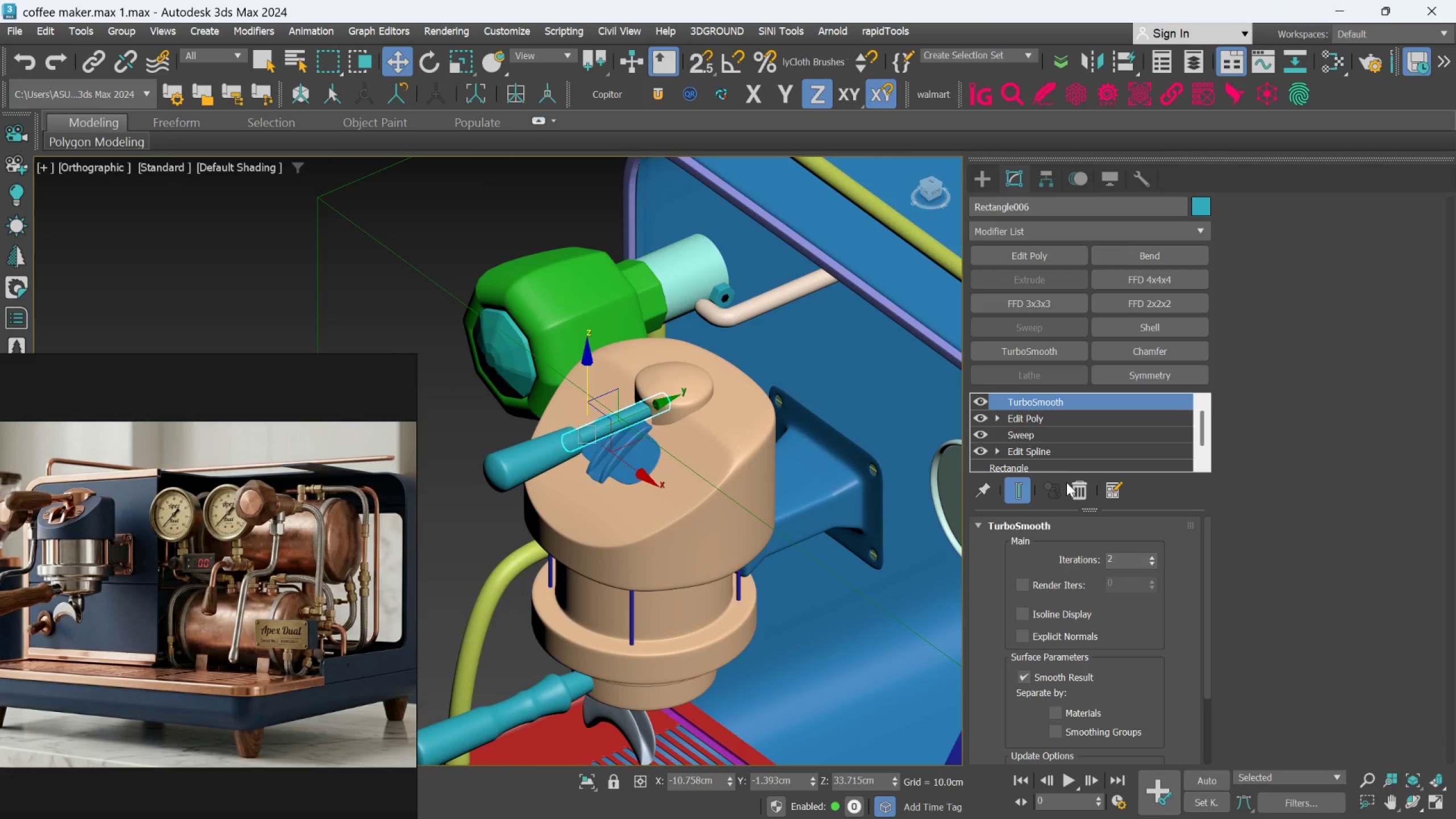 
left_click([1077, 485])
 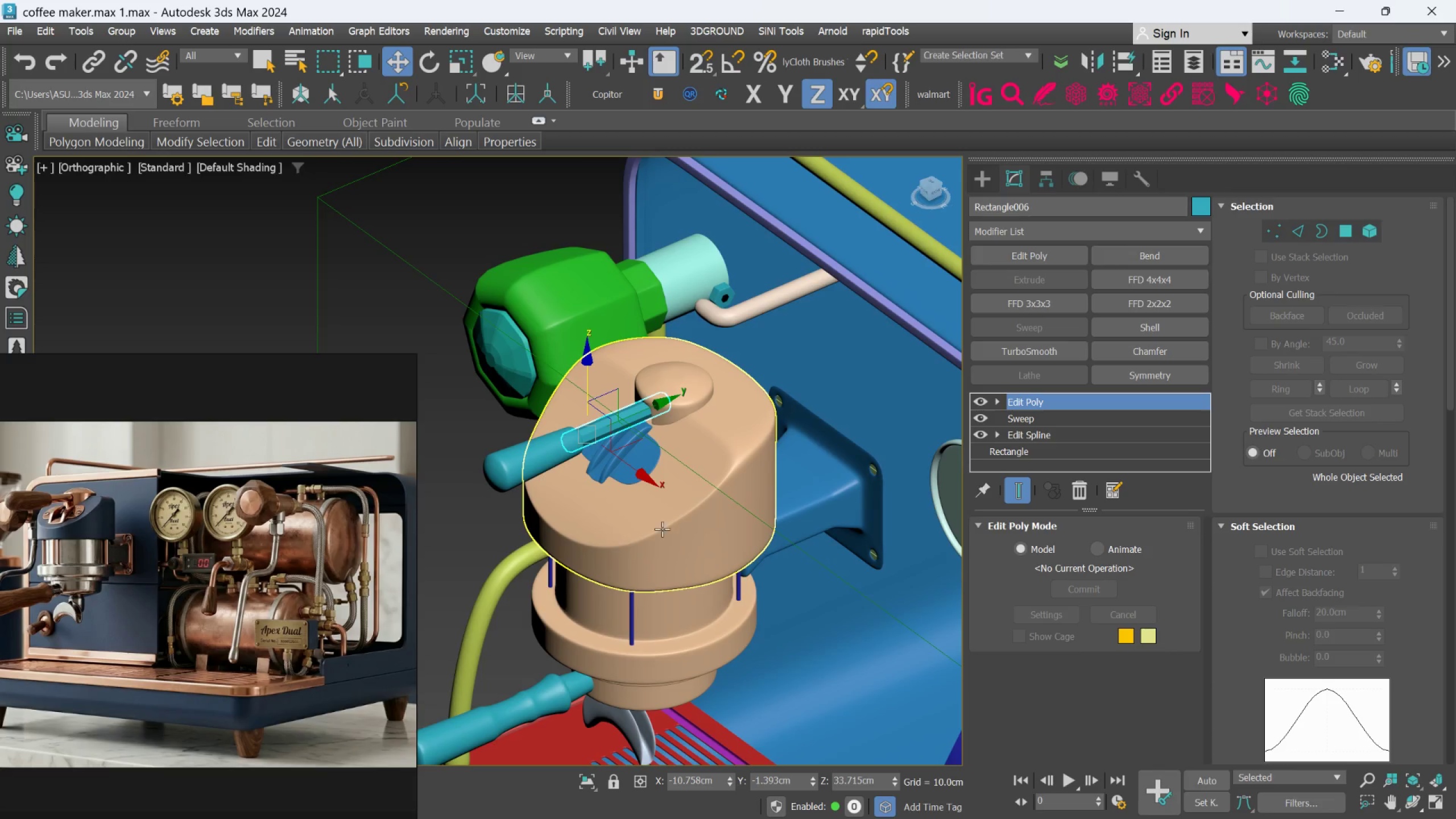 
left_click([816, 503])
 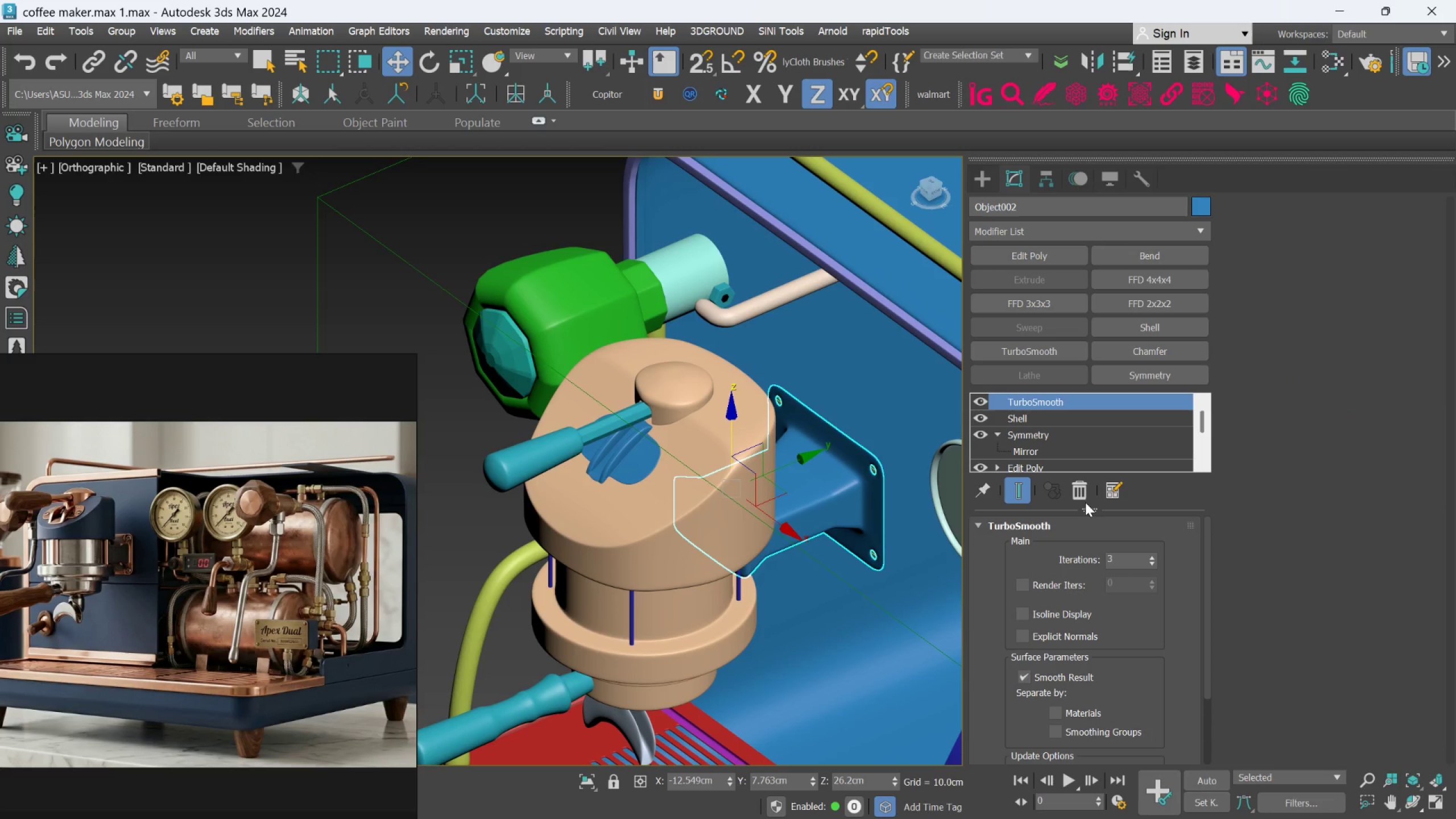 
left_click([1079, 492])
 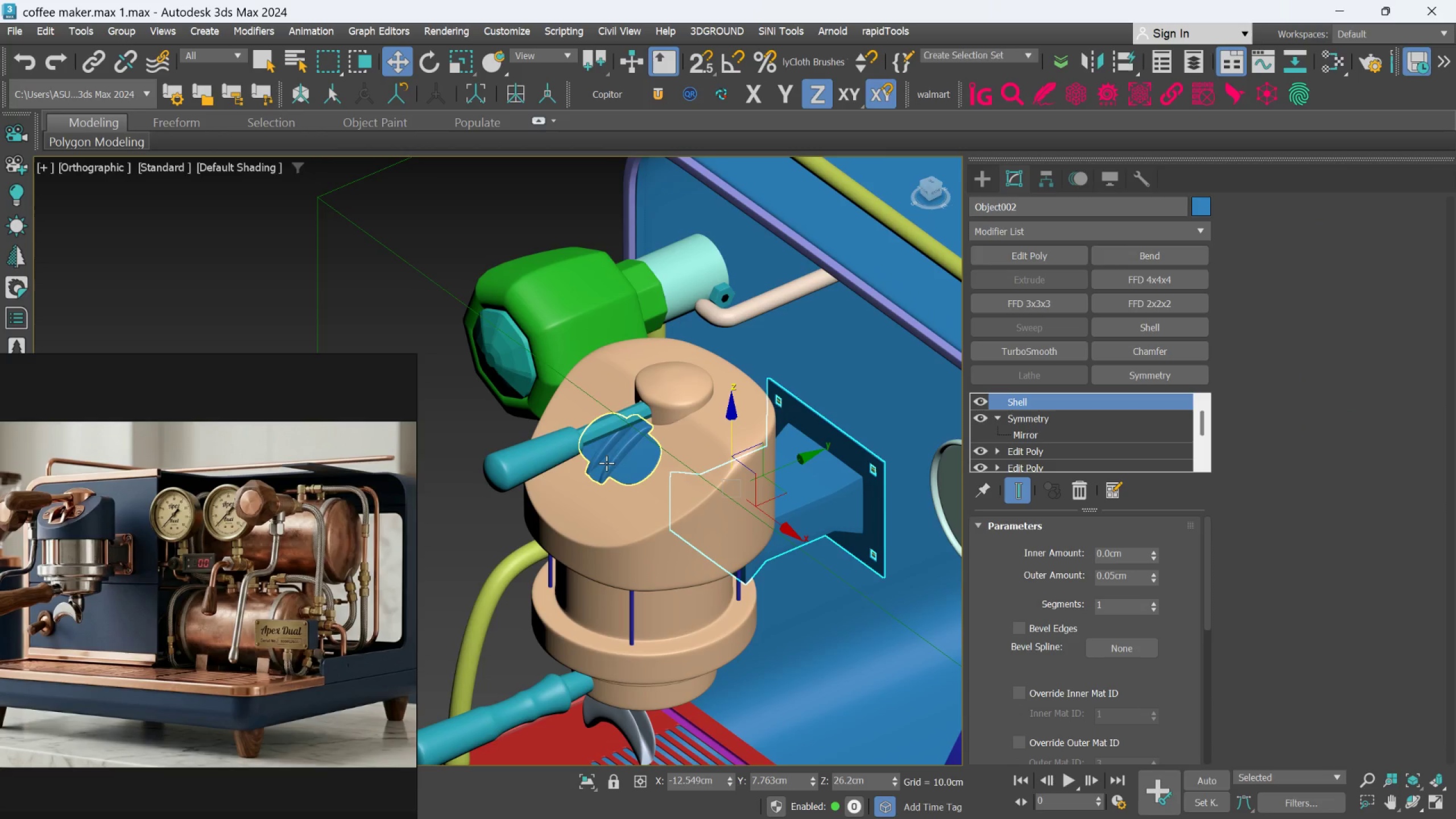 
left_click([613, 456])
 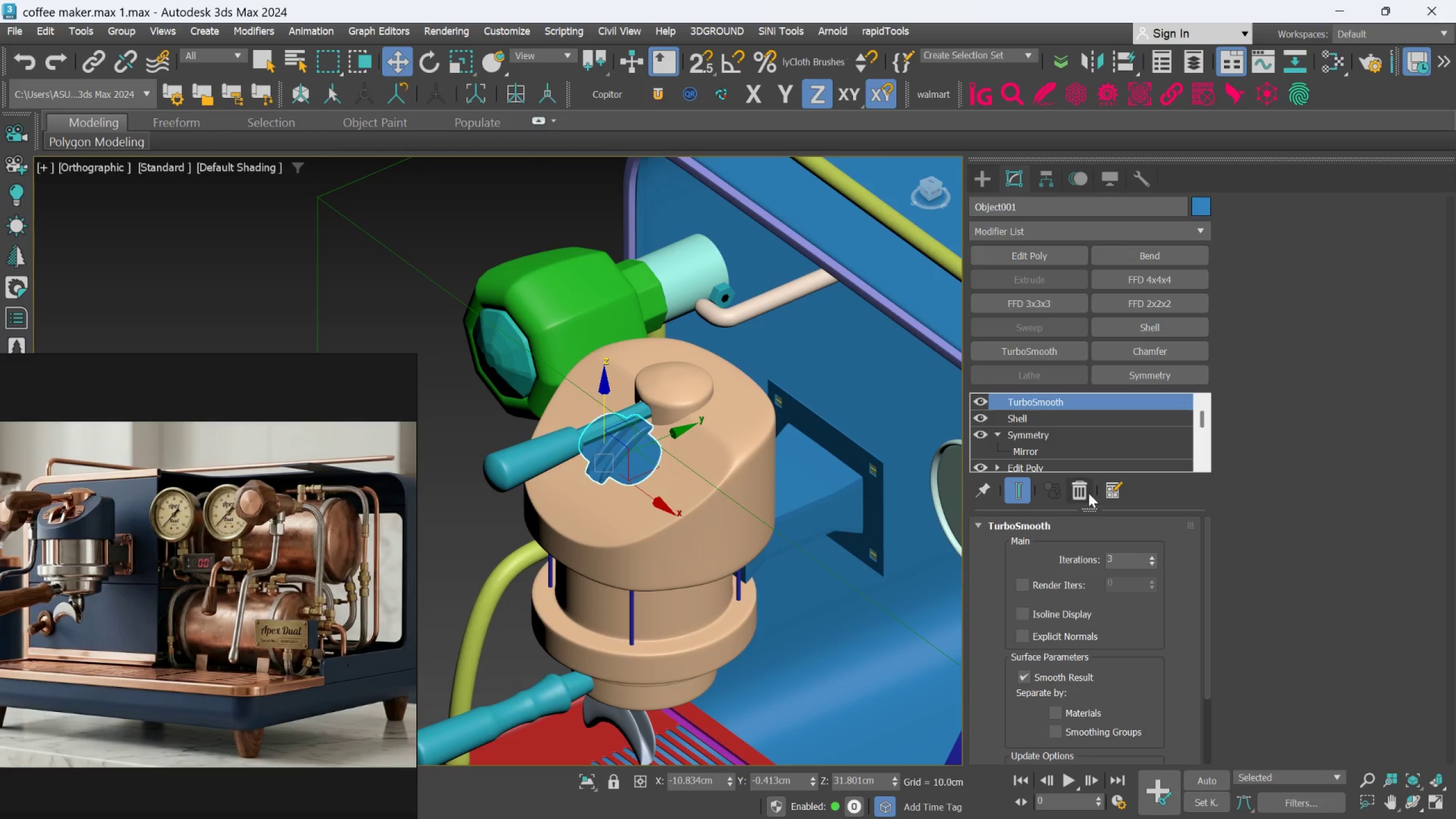 
left_click([1089, 493])
 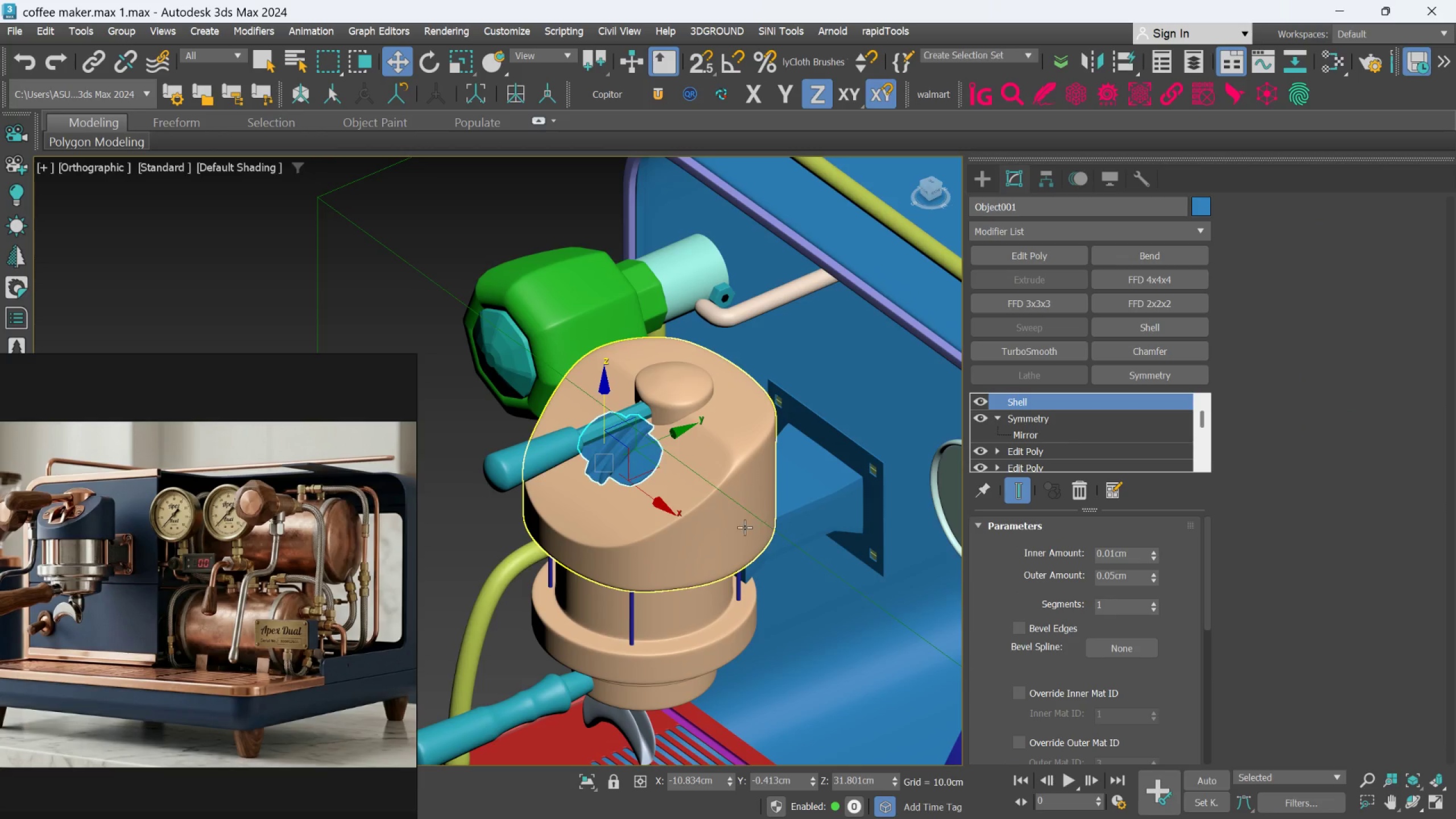 
scroll: coordinate [743, 536], scroll_direction: down, amount: 2.0
 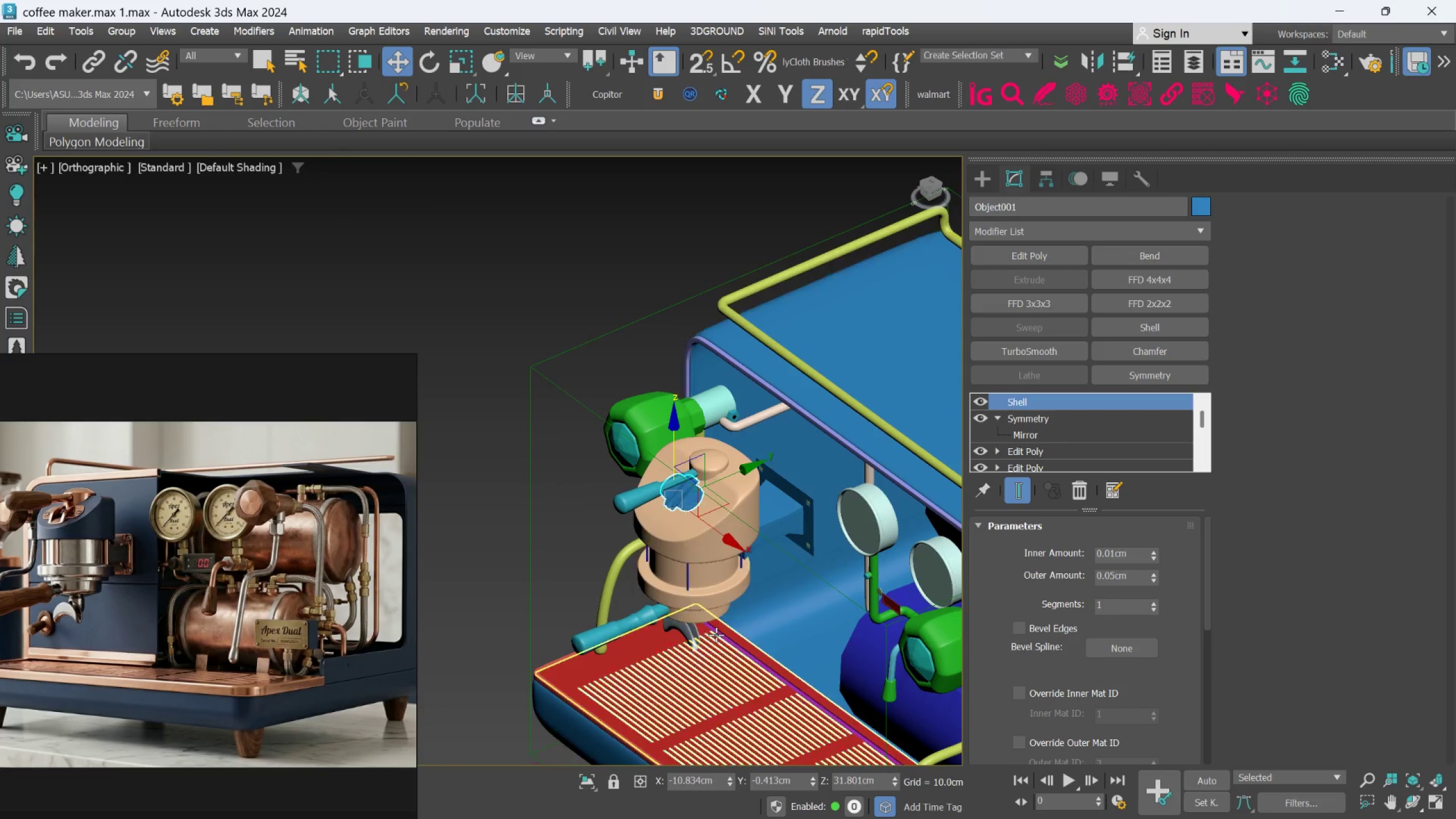 
scroll: coordinate [657, 626], scroll_direction: up, amount: 3.0
 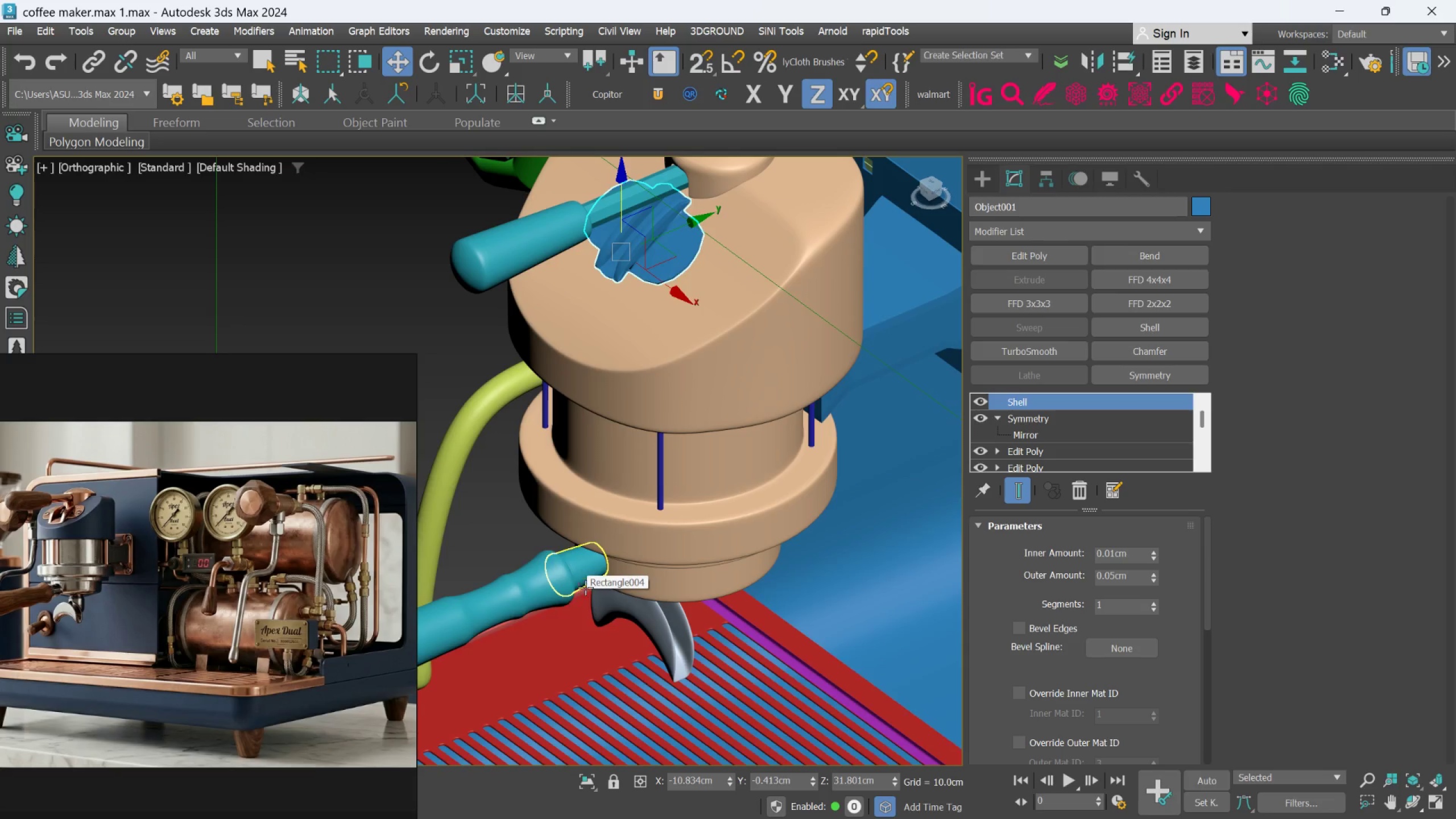 
wait(5.43)
 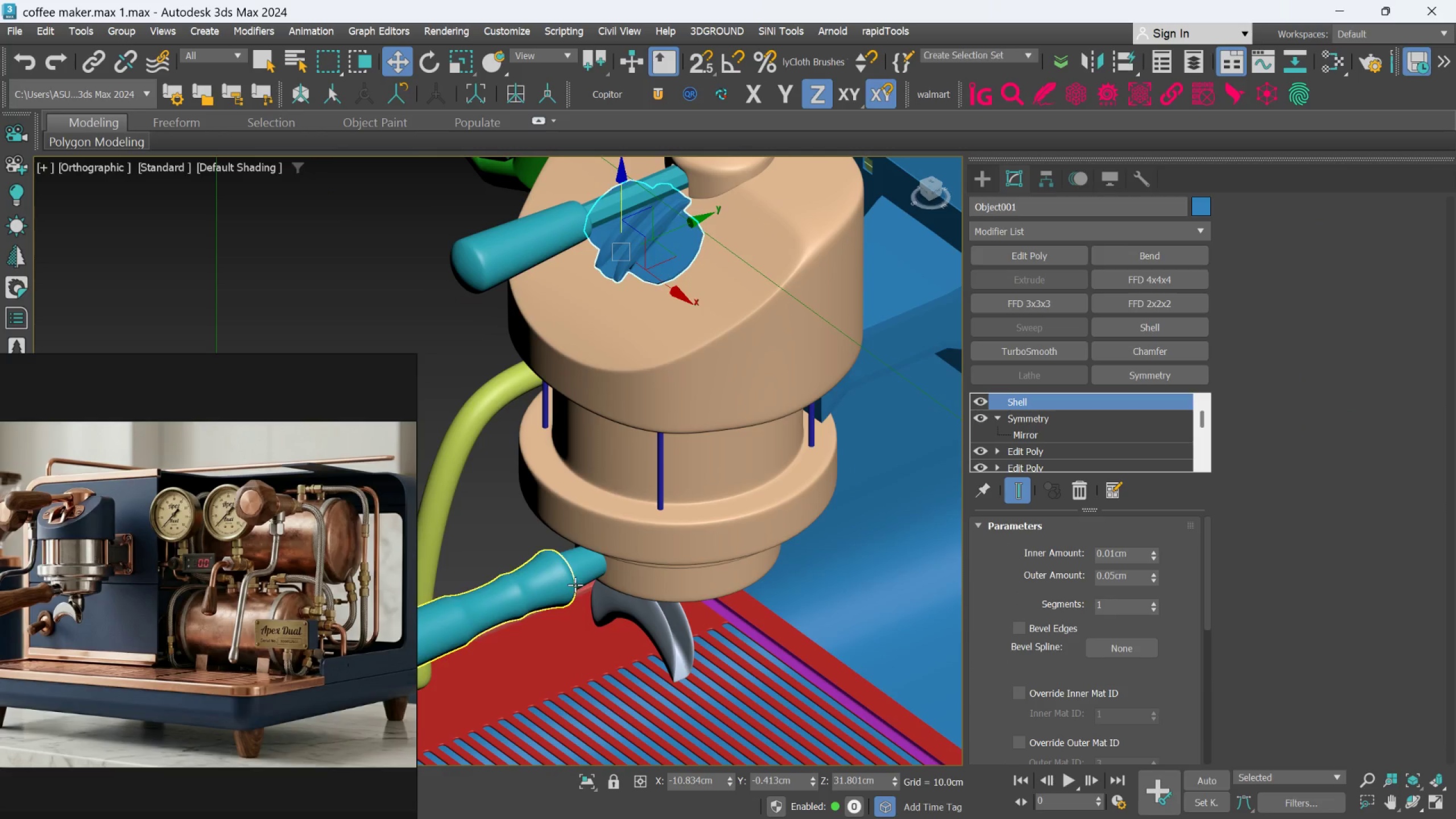 
scroll: coordinate [586, 604], scroll_direction: down, amount: 4.0
 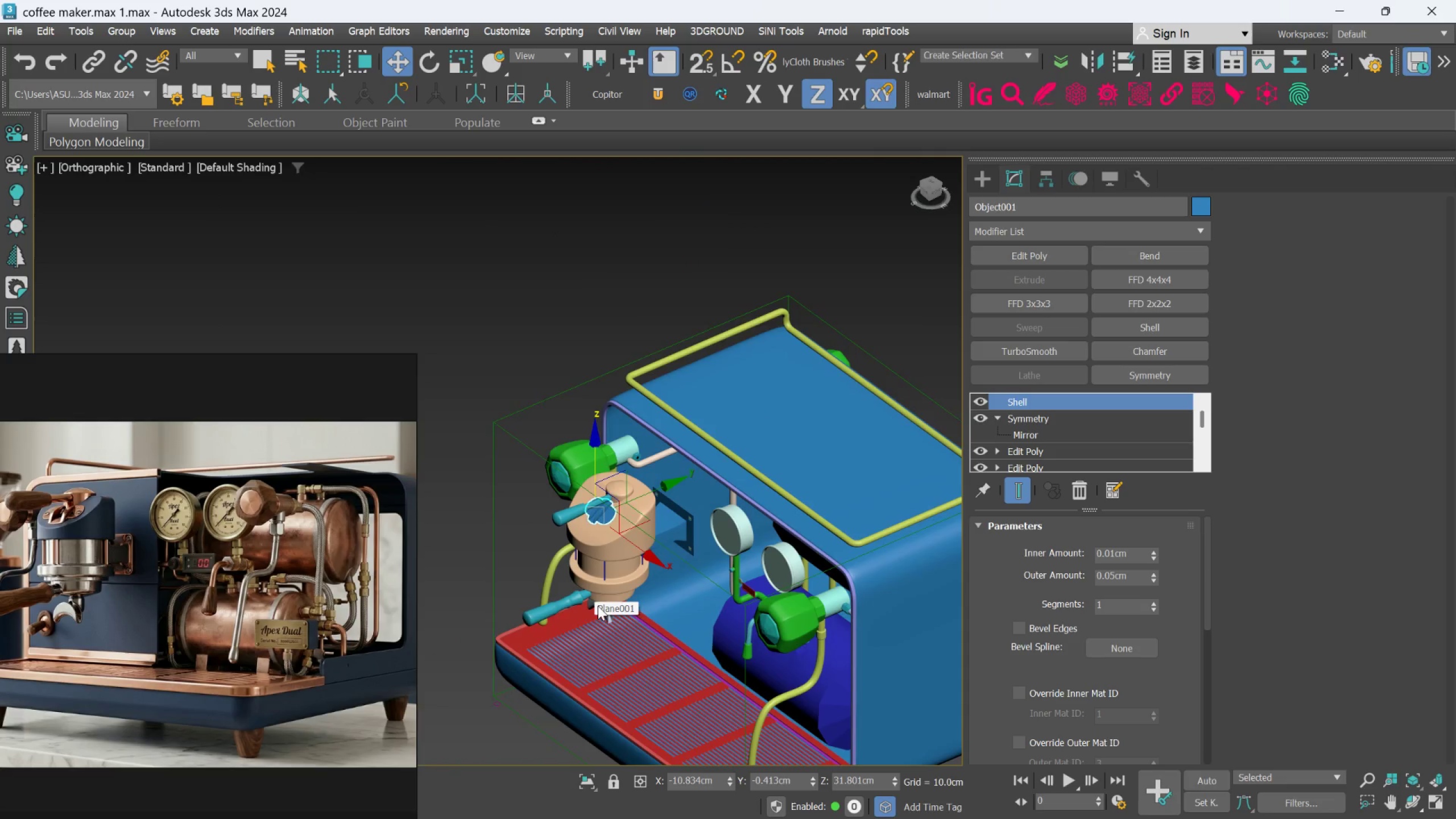 
hold_key(key=AltLeft, duration=0.56)
 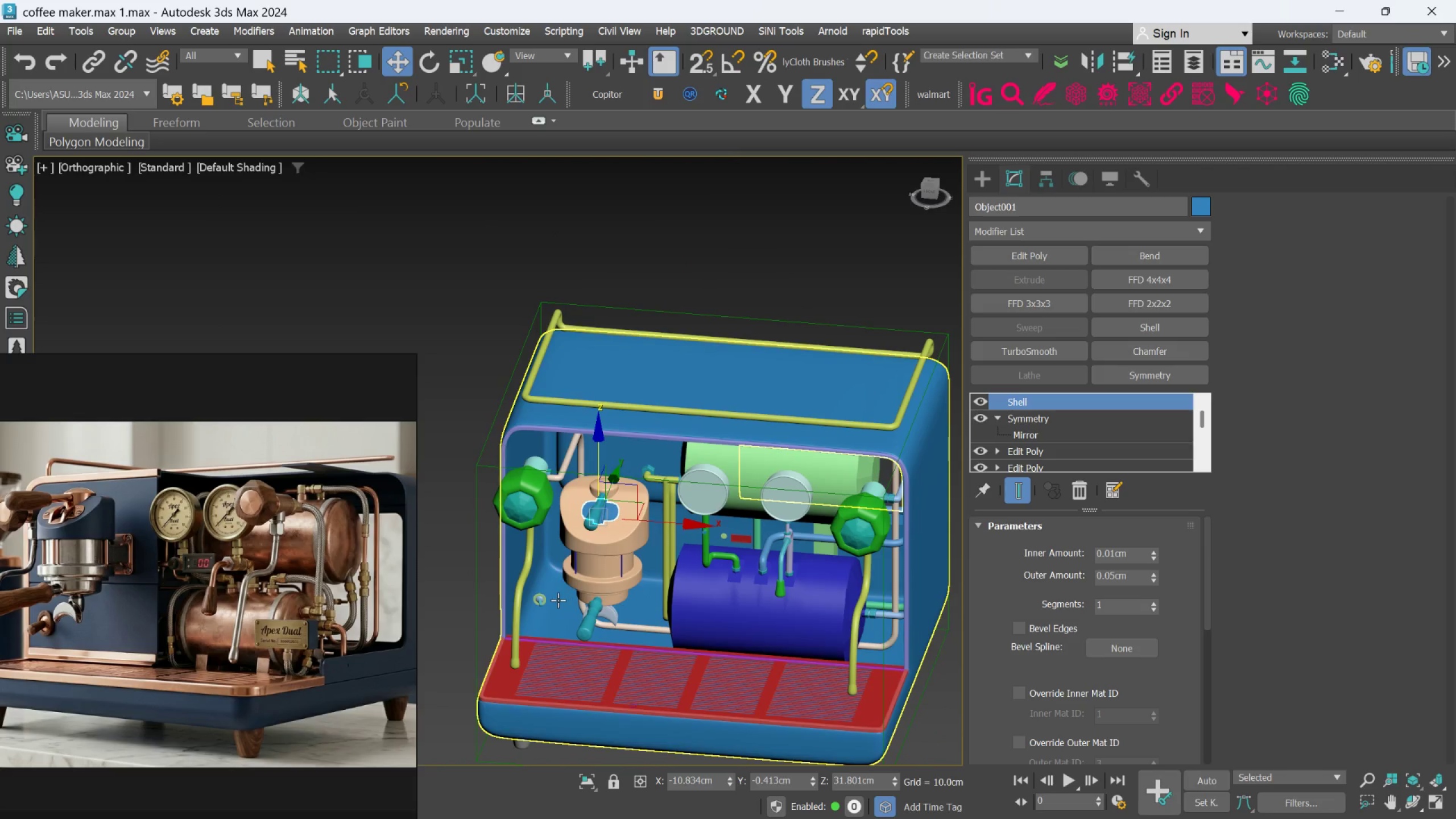 
scroll: coordinate [517, 592], scroll_direction: up, amount: 6.0
 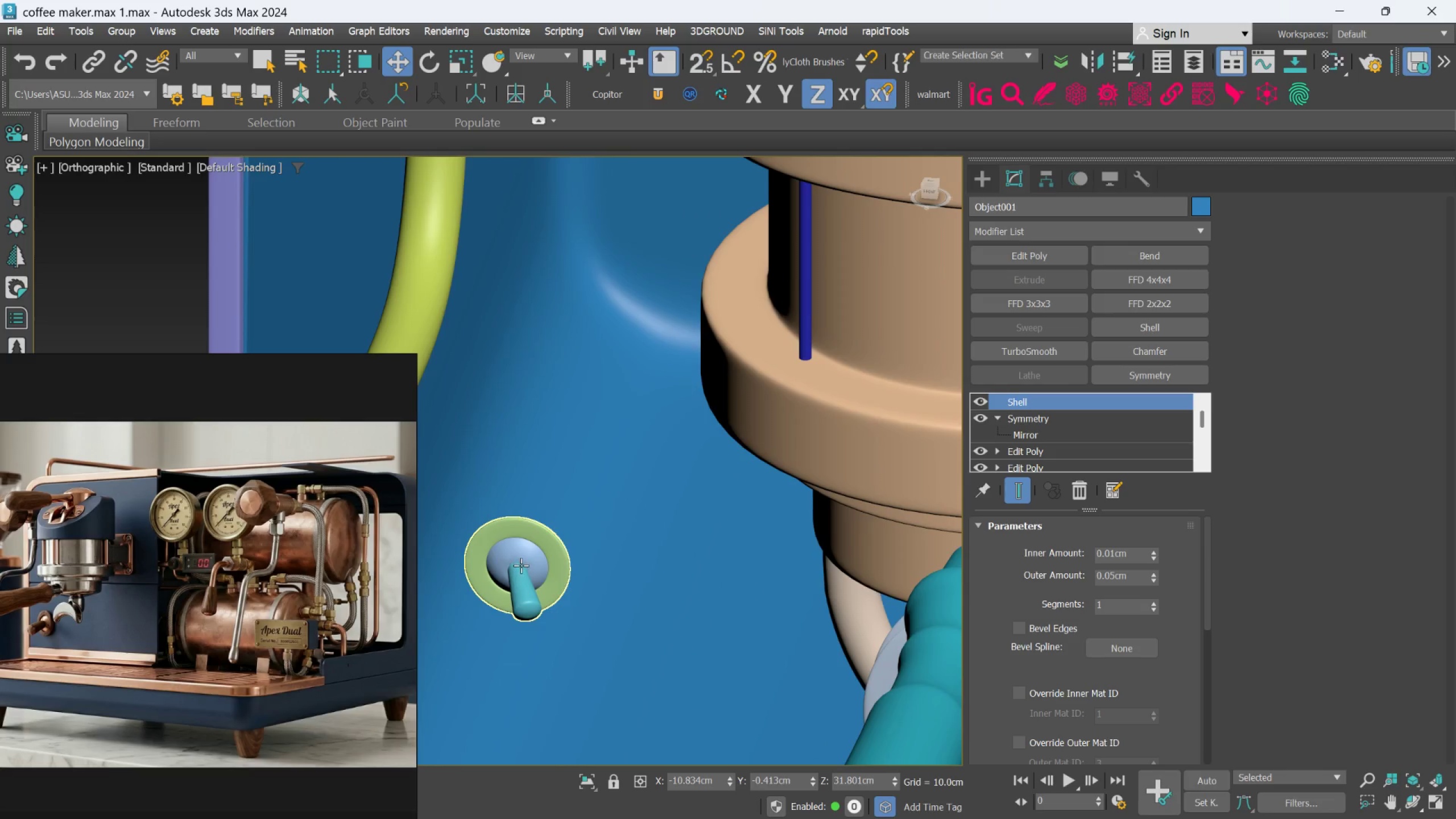 
left_click([521, 565])
 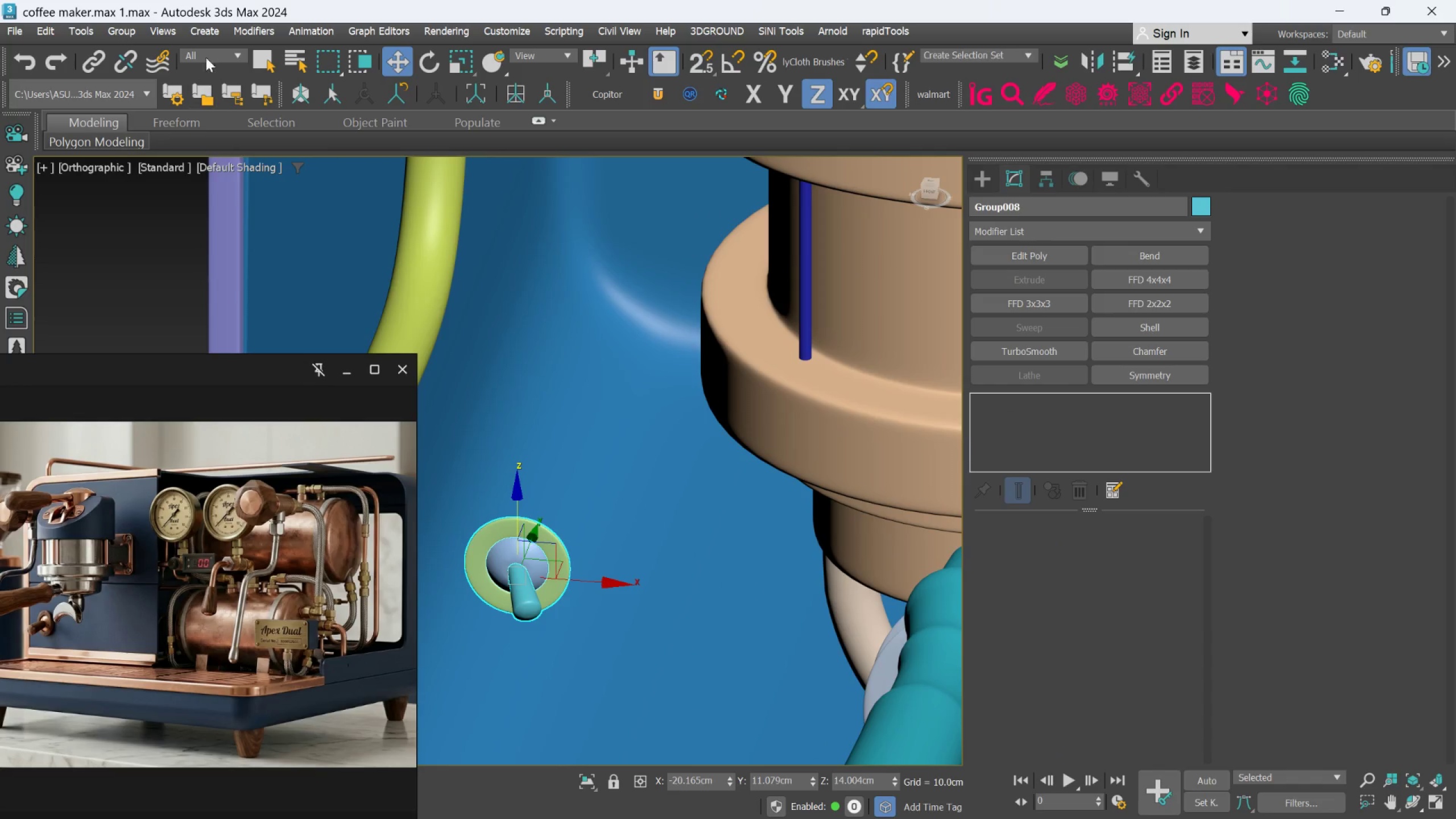 
left_click([127, 29])
 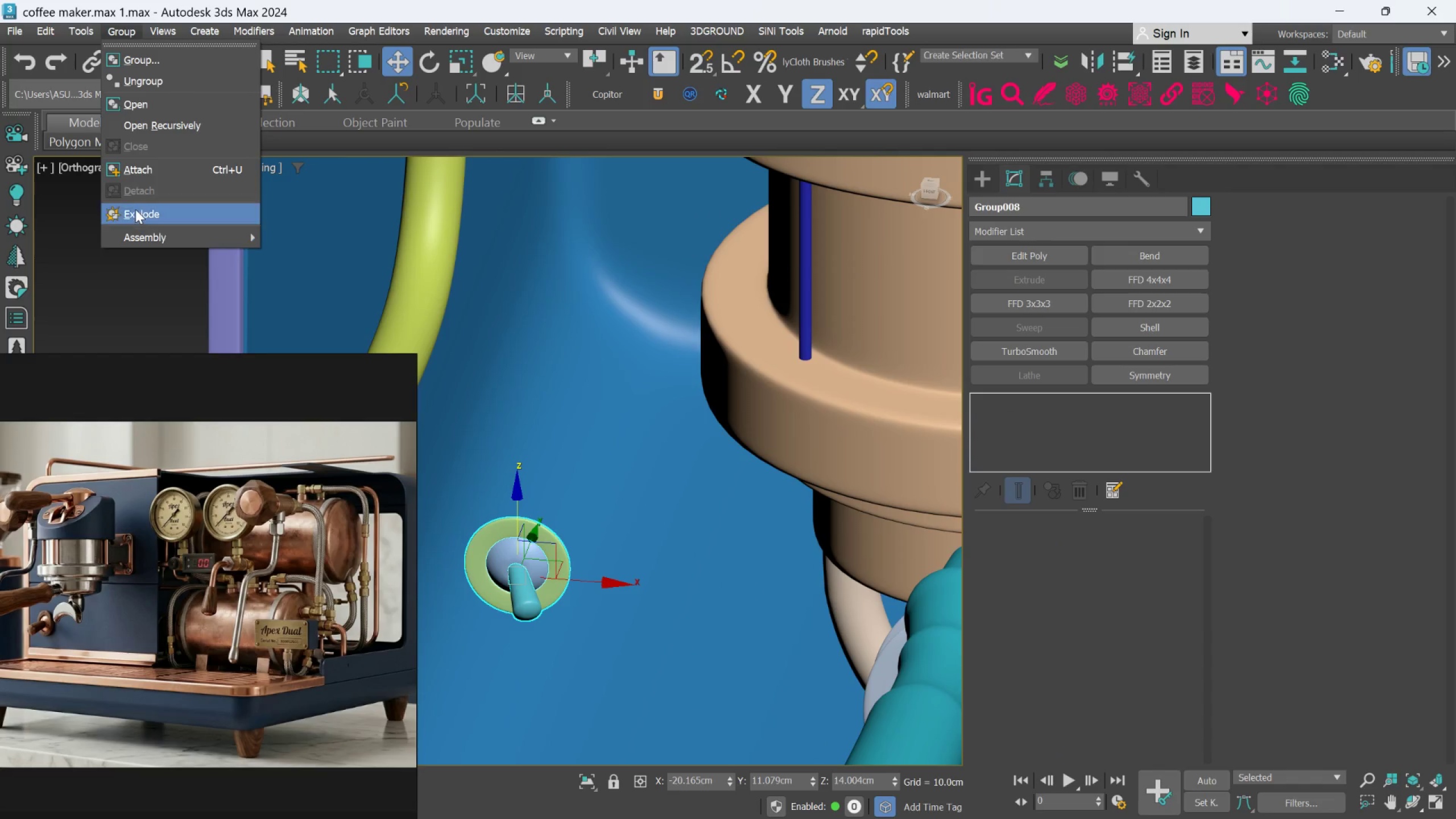 
left_click([135, 209])
 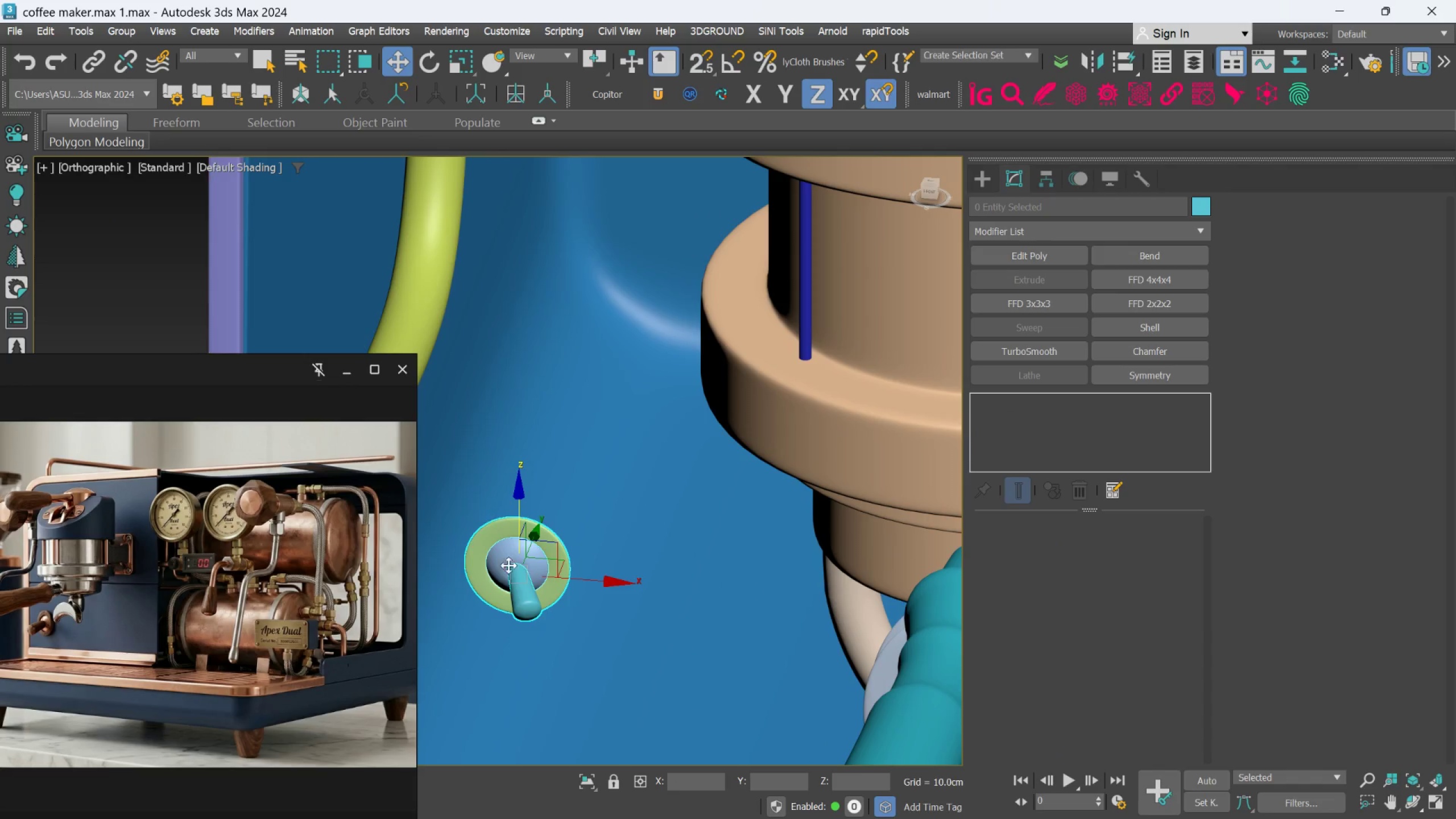 
scroll: coordinate [520, 581], scroll_direction: up, amount: 3.0
 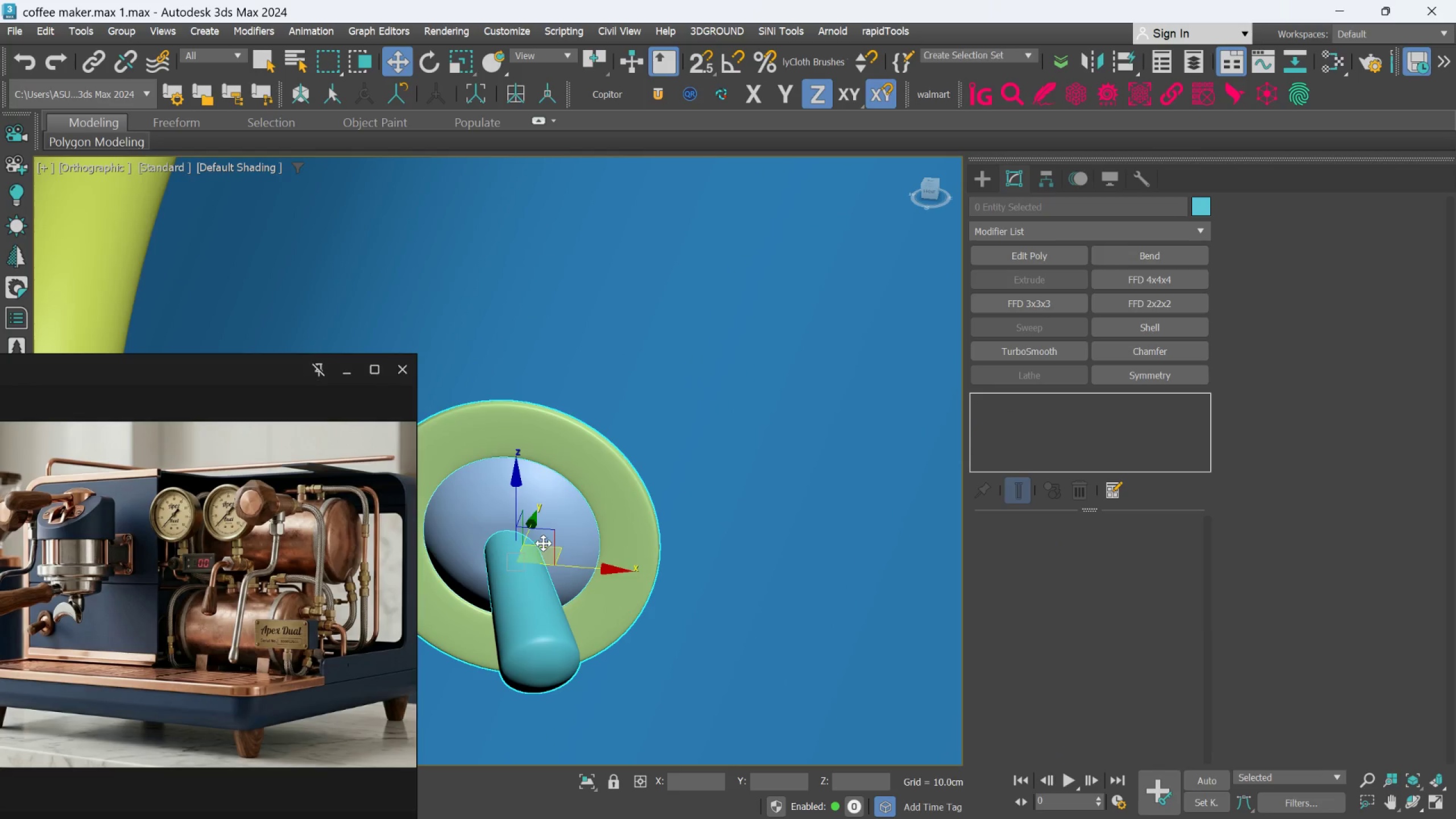 
left_click([544, 541])
 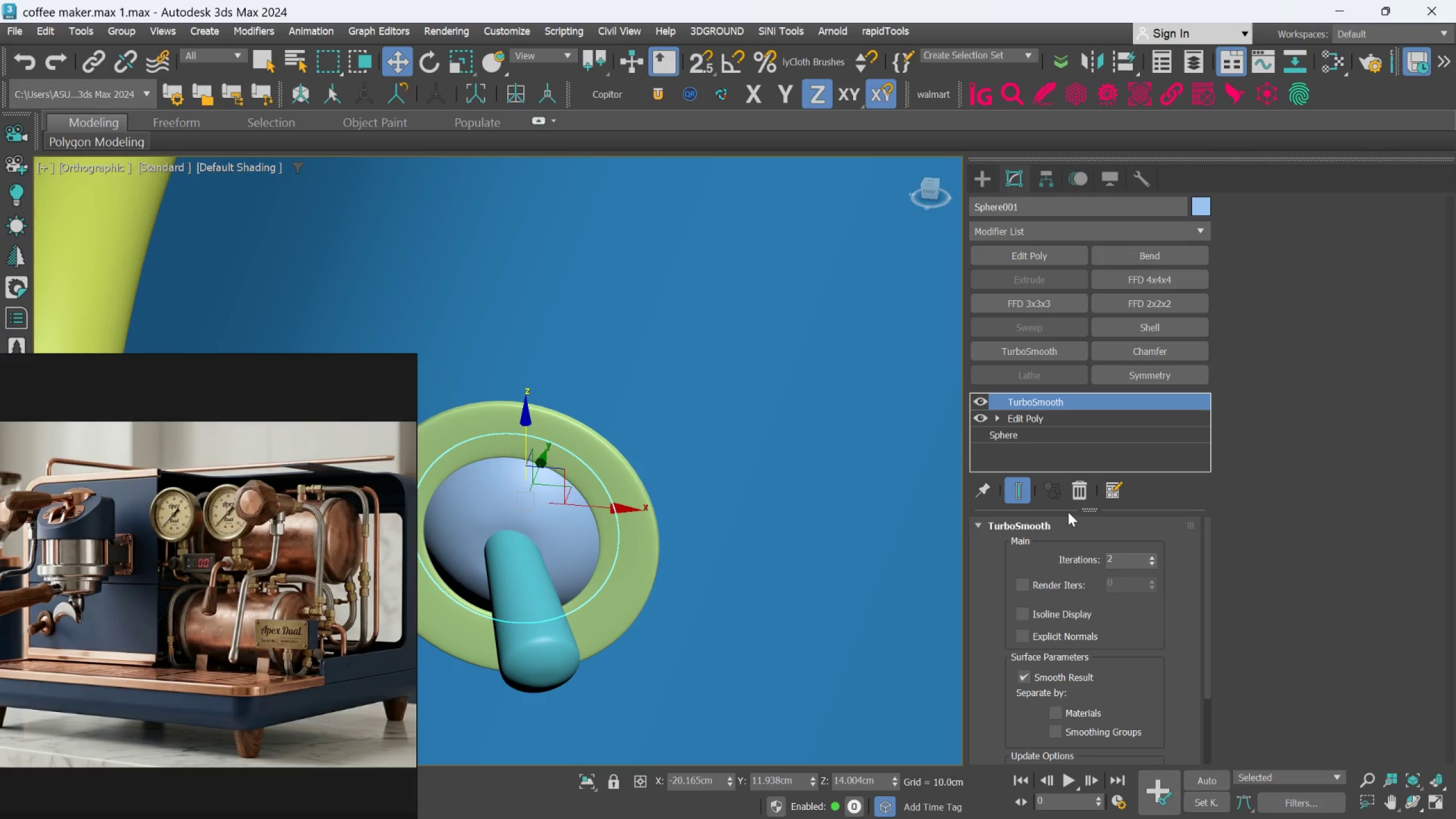 
left_click([1085, 479])
 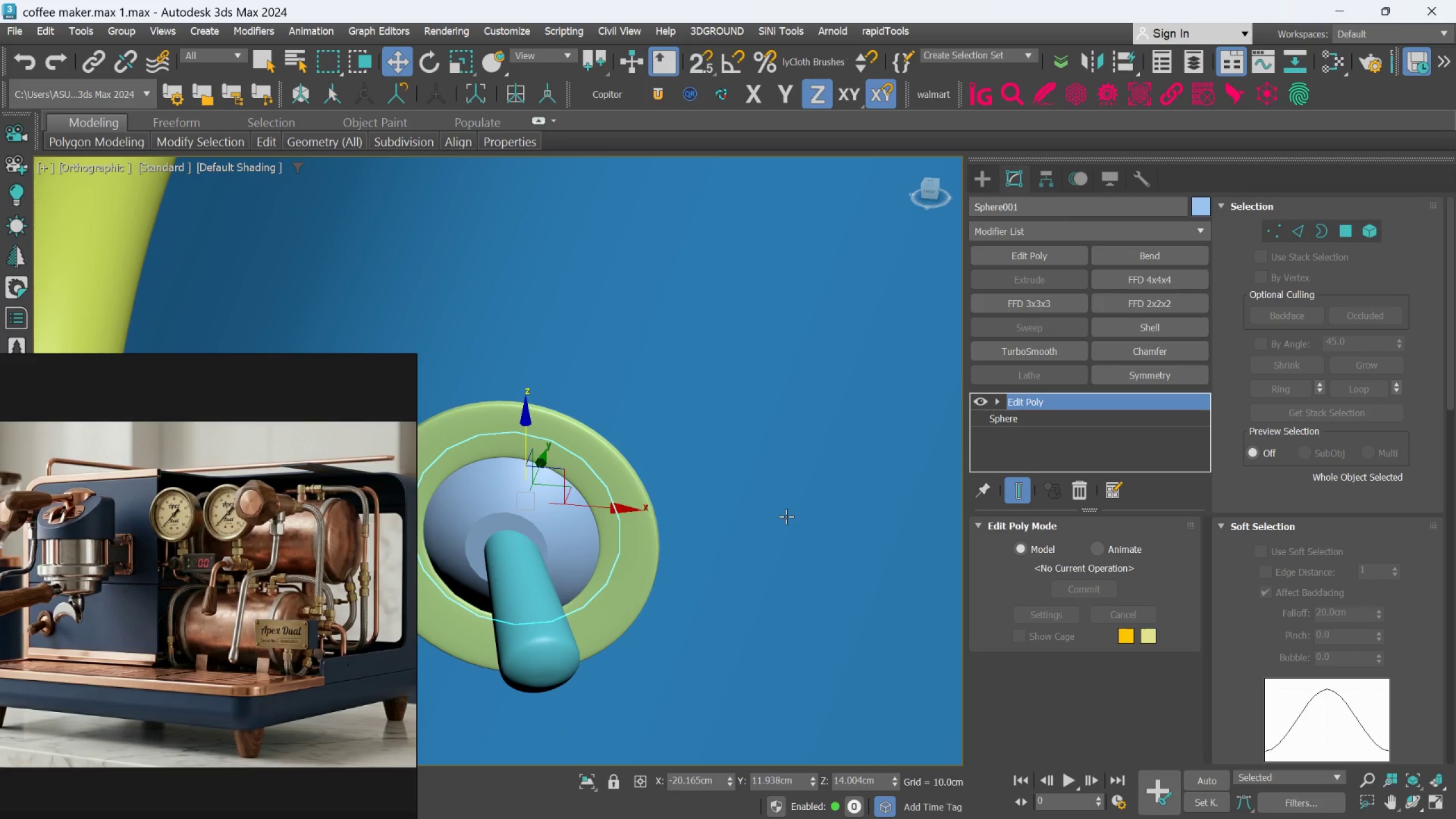 
scroll: coordinate [678, 494], scroll_direction: down, amount: 8.0
 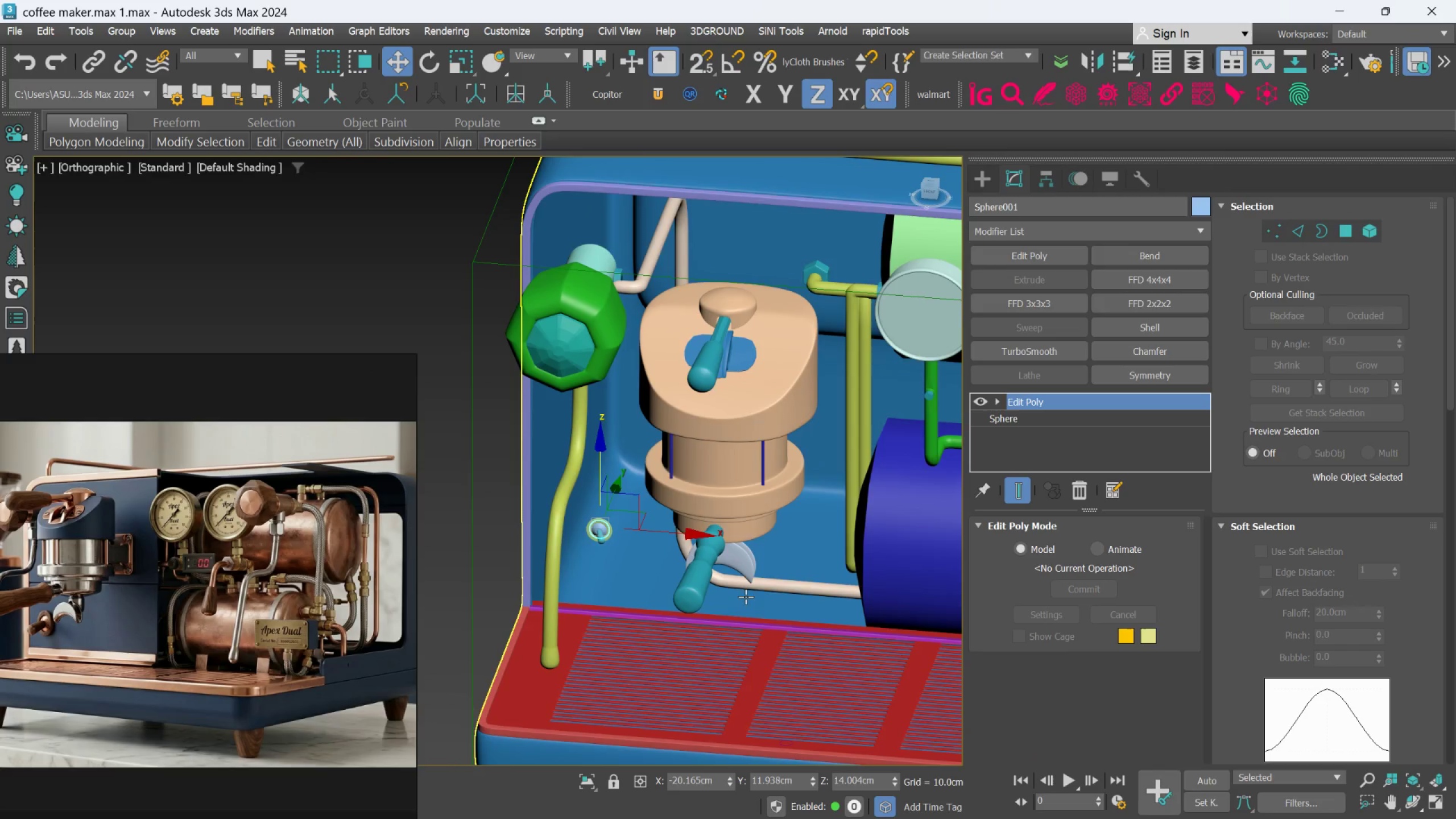 
scroll: coordinate [745, 589], scroll_direction: up, amount: 2.0
 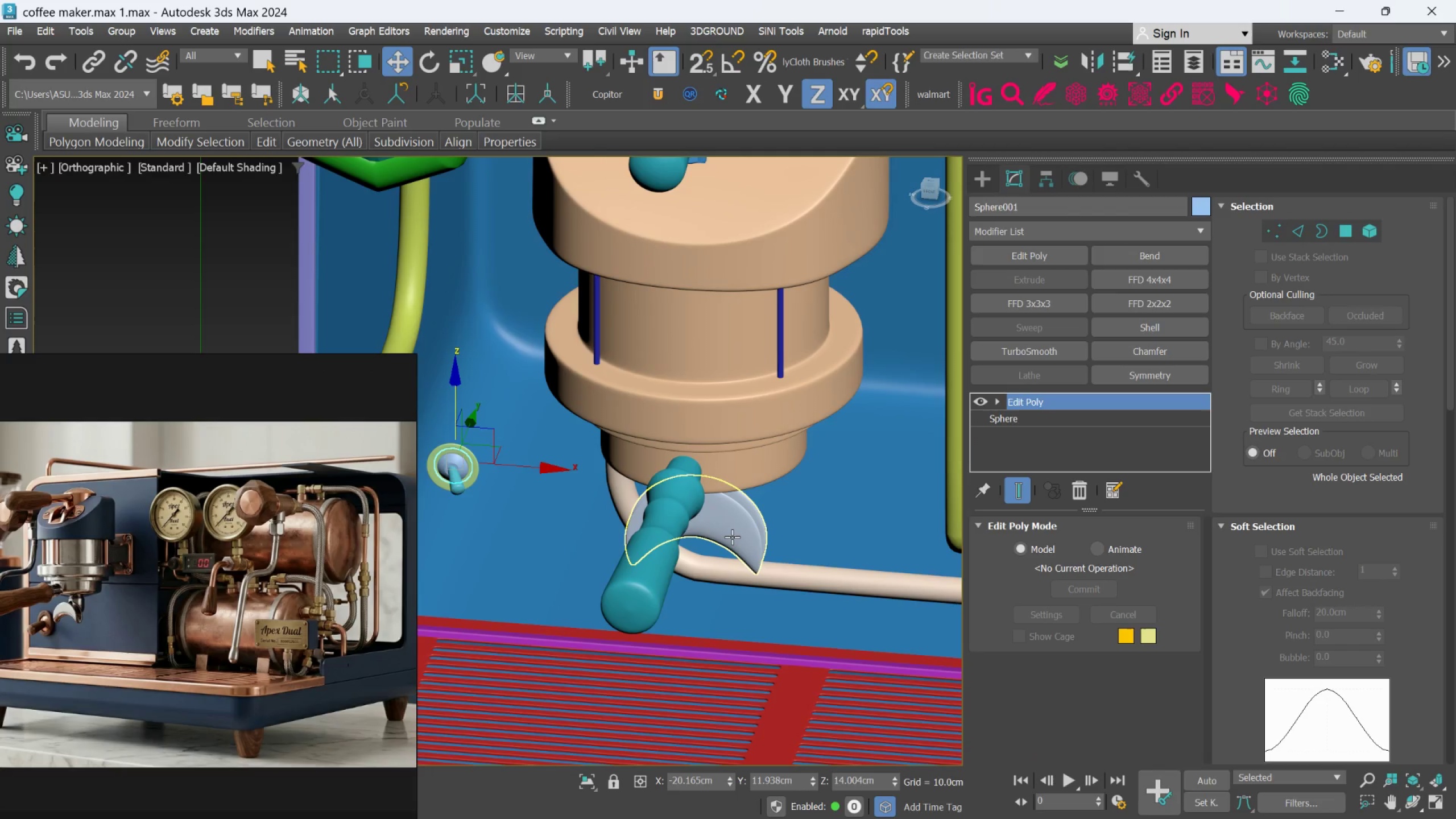 
left_click([732, 537])
 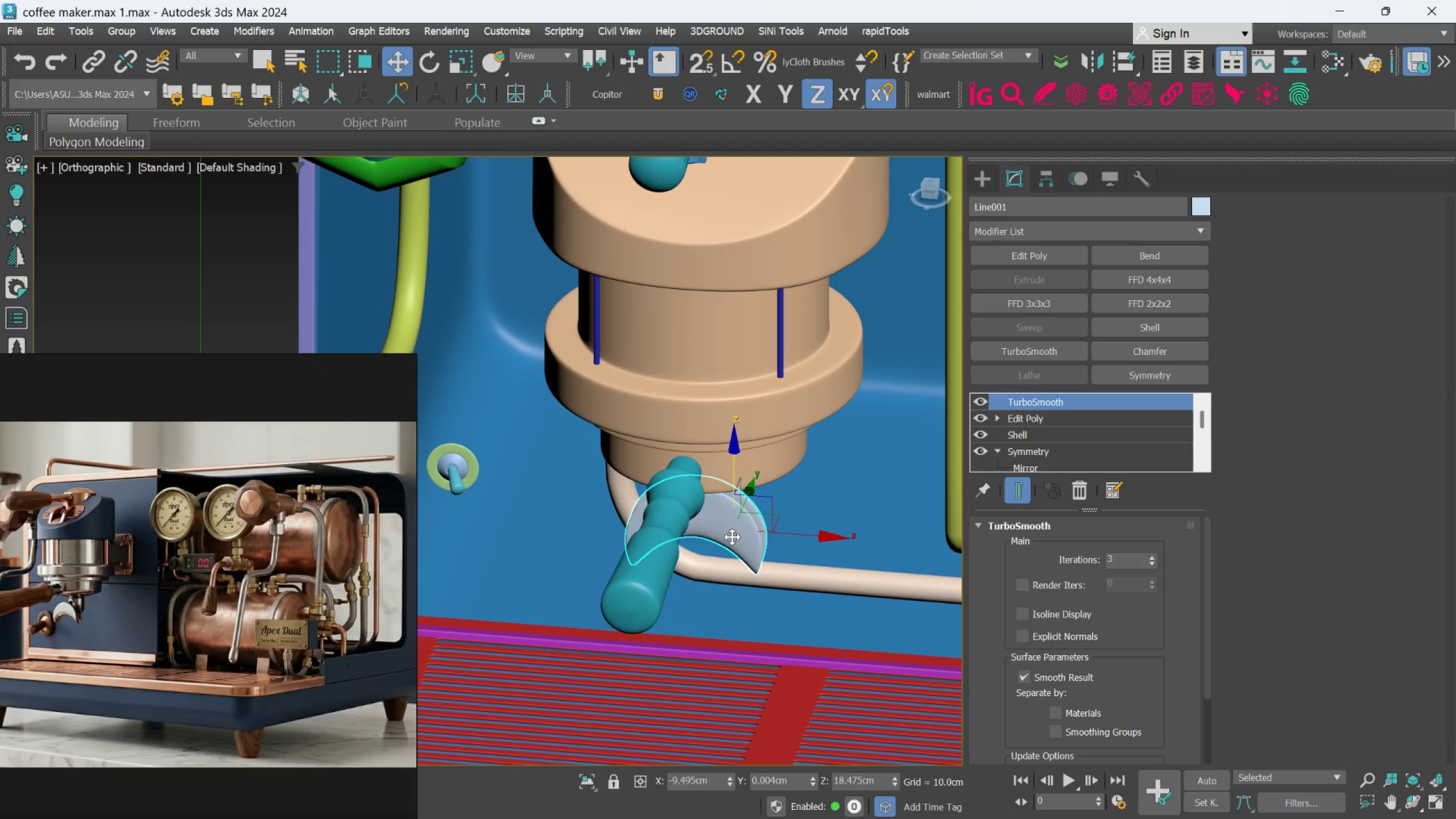 
scroll: coordinate [732, 537], scroll_direction: down, amount: 4.0
 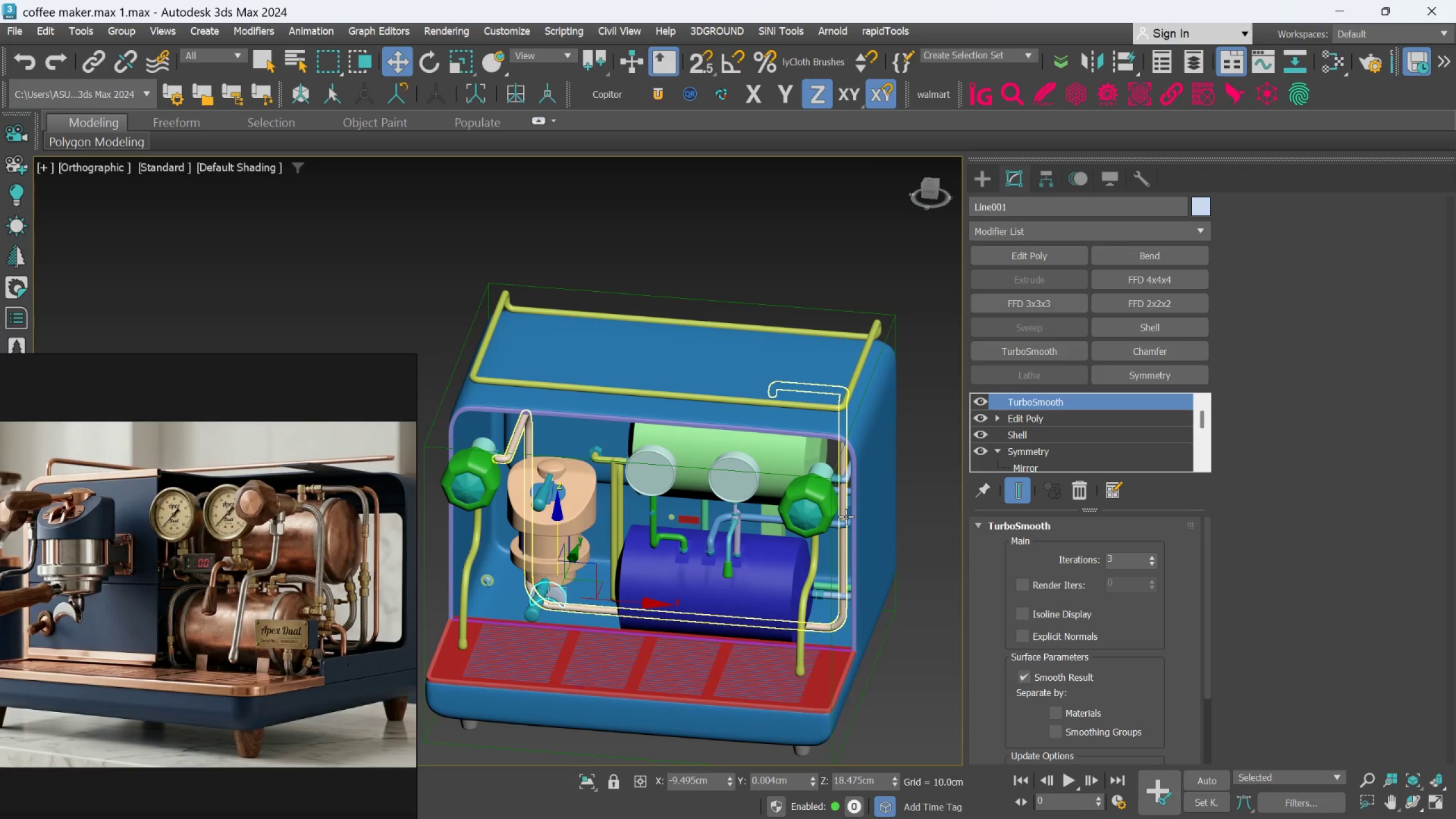 
wait(6.77)
 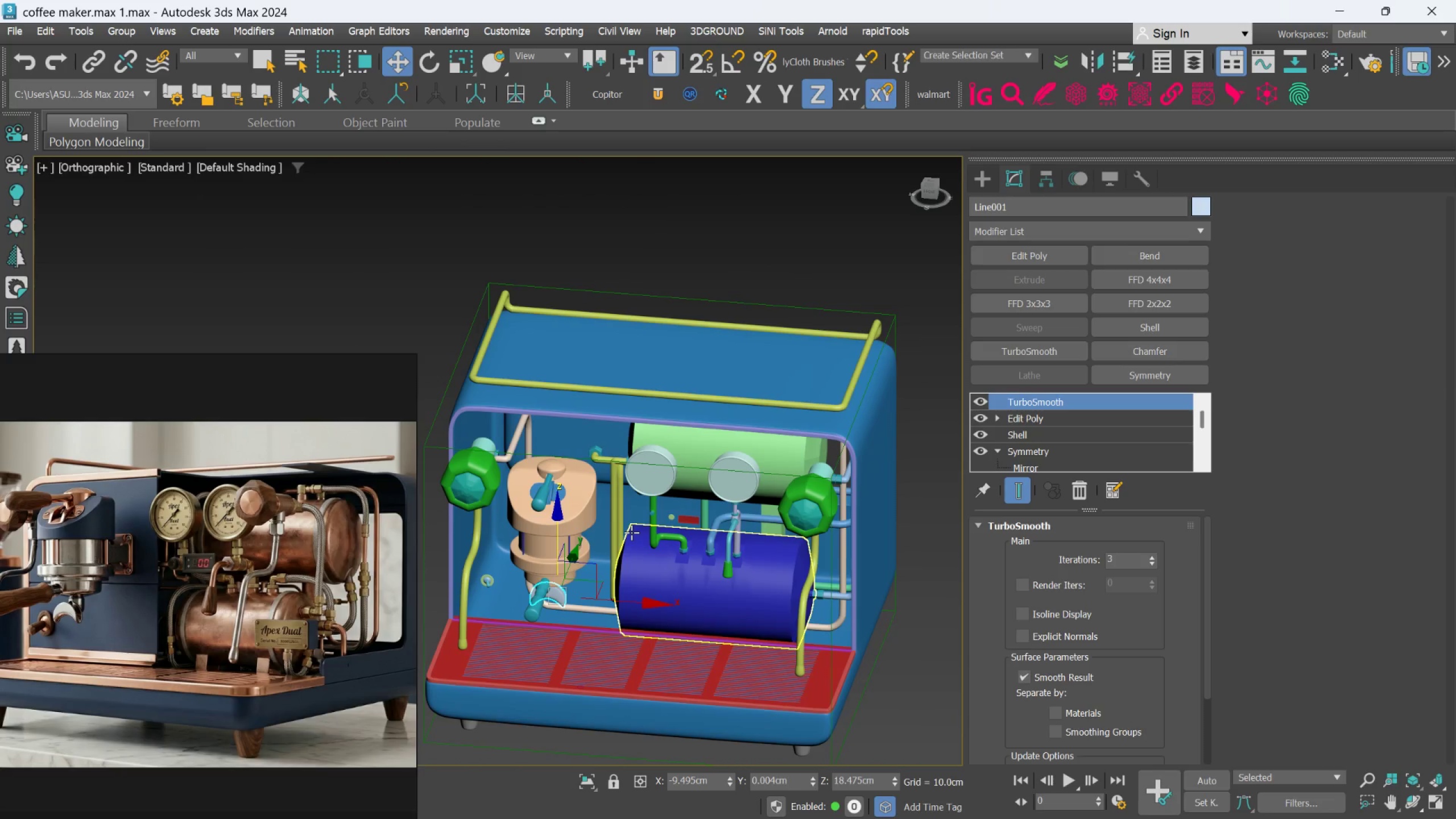 
left_click([846, 516])
 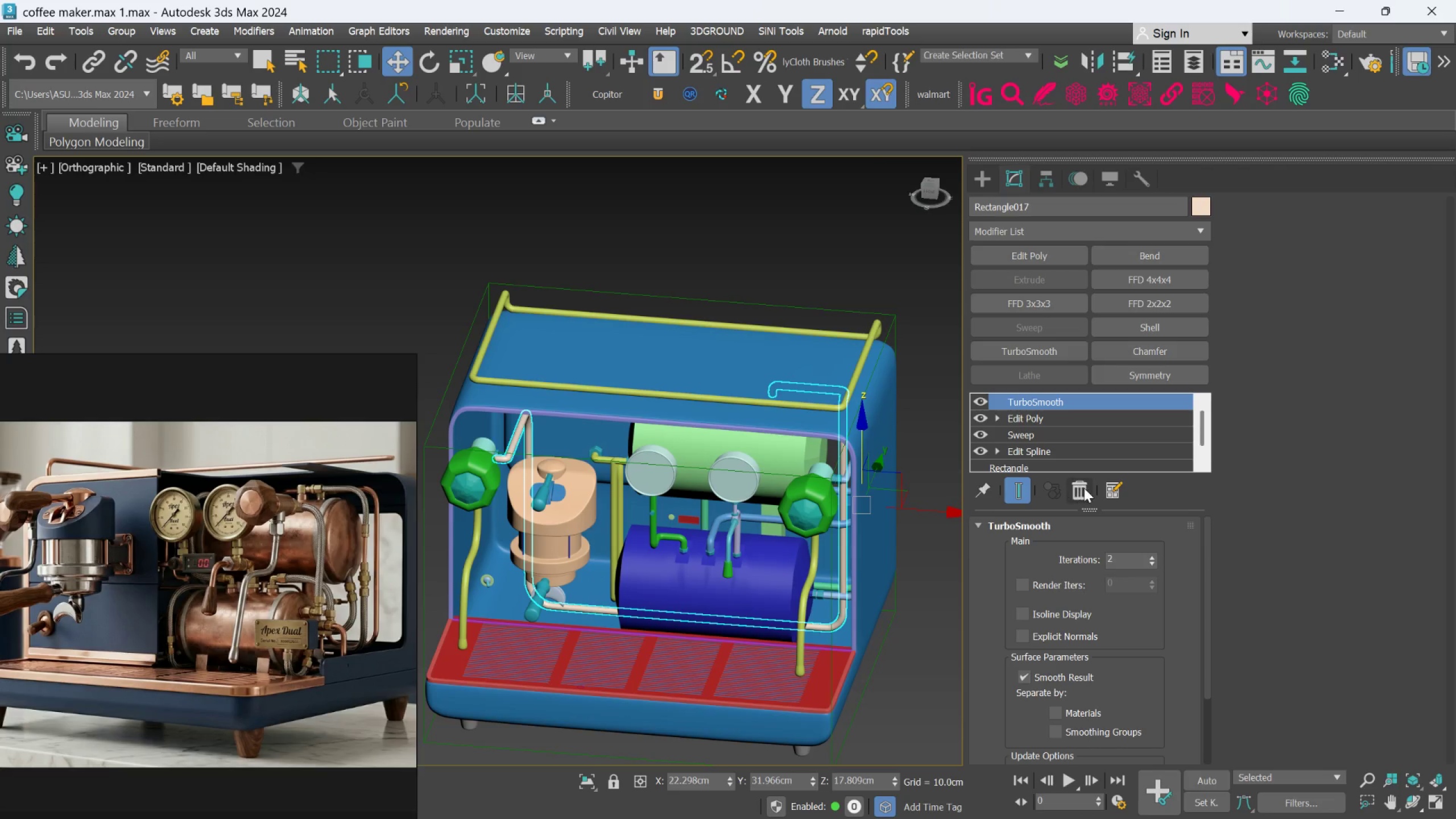 
left_click([1085, 489])
 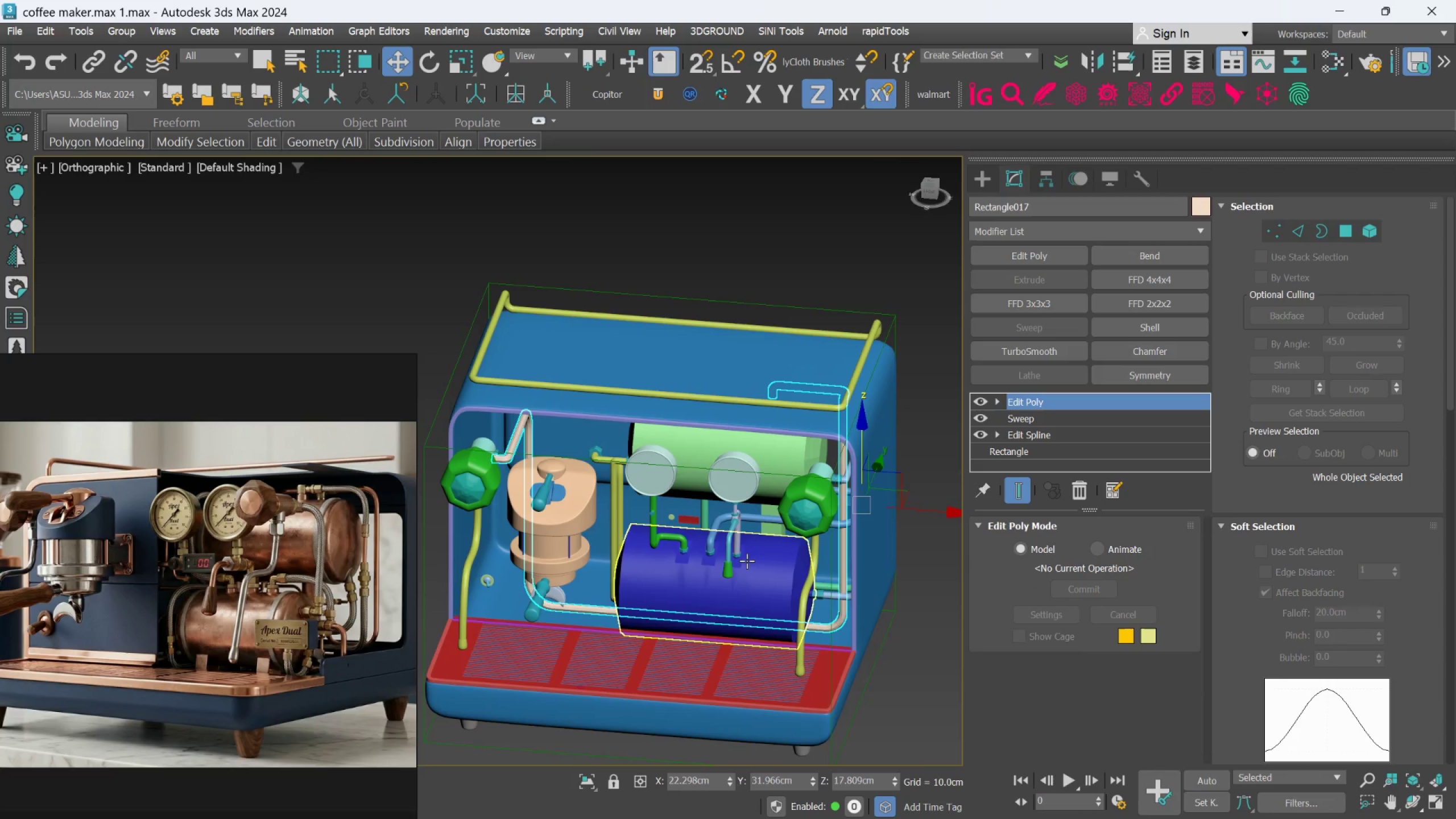 
hold_key(key=AltLeft, duration=1.14)
 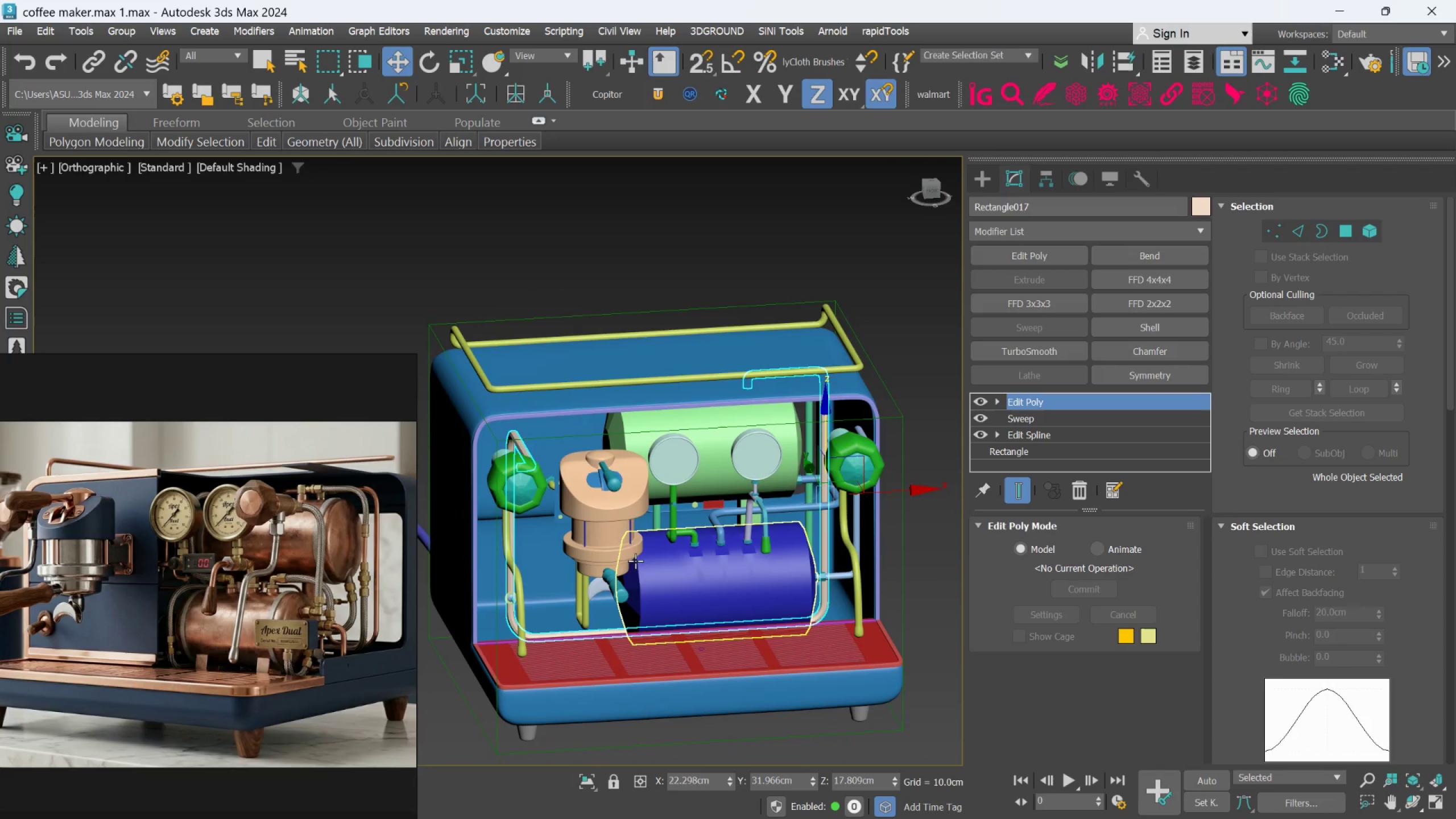 
hold_key(key=AltLeft, duration=3.0)
 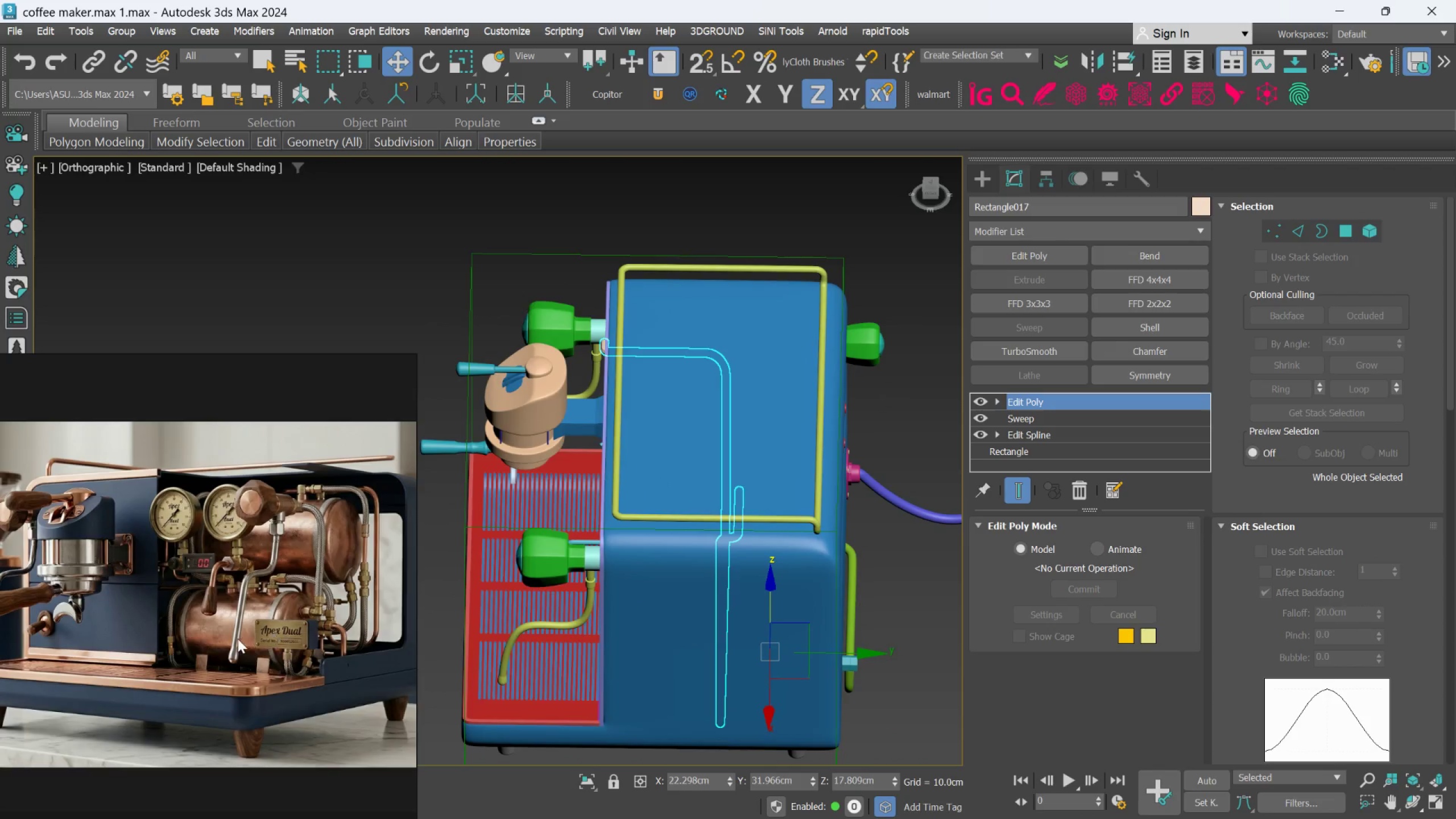 
scroll: coordinate [239, 647], scroll_direction: down, amount: 10.0
 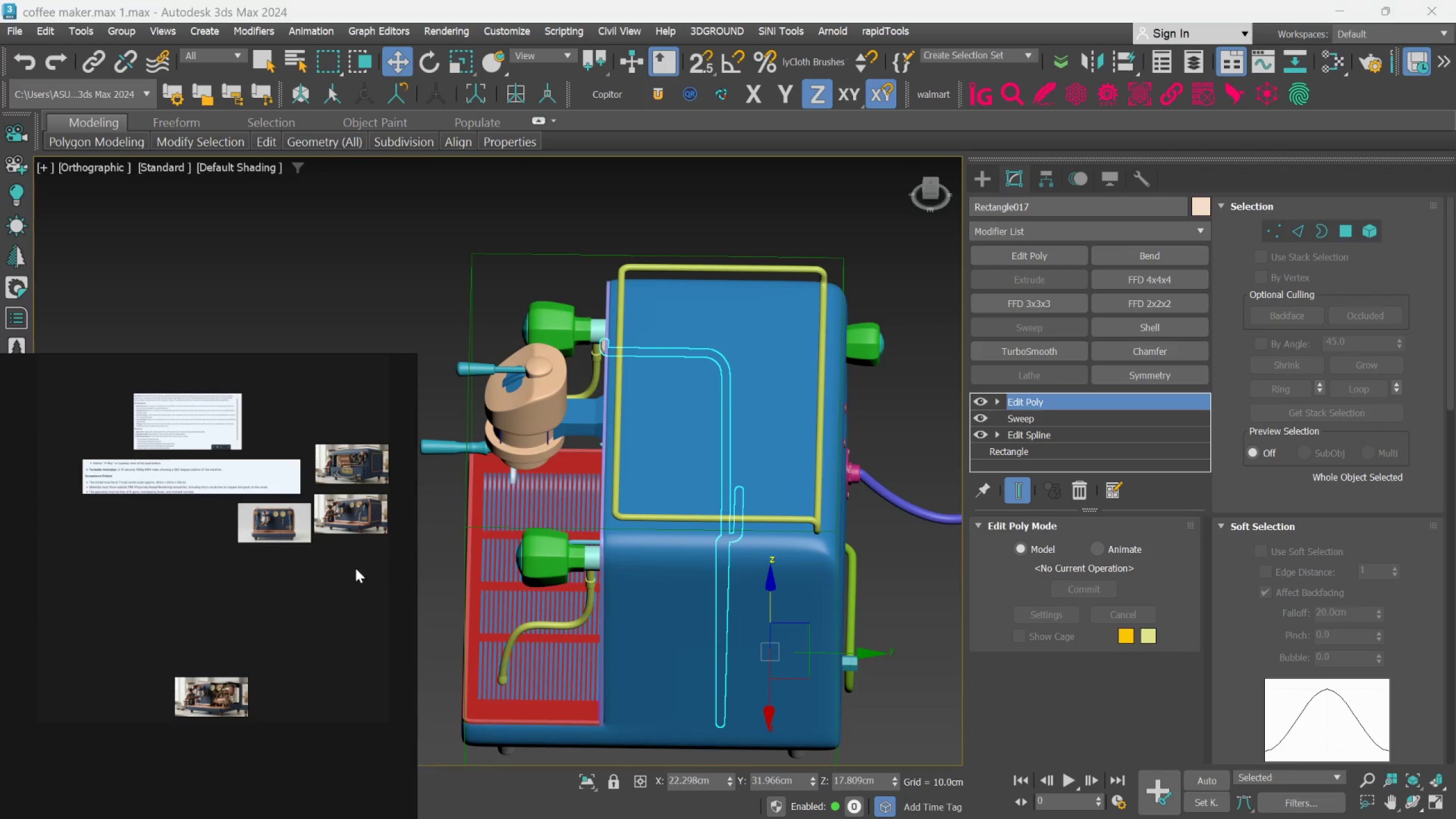 
scroll: coordinate [371, 533], scroll_direction: up, amount: 2.0
 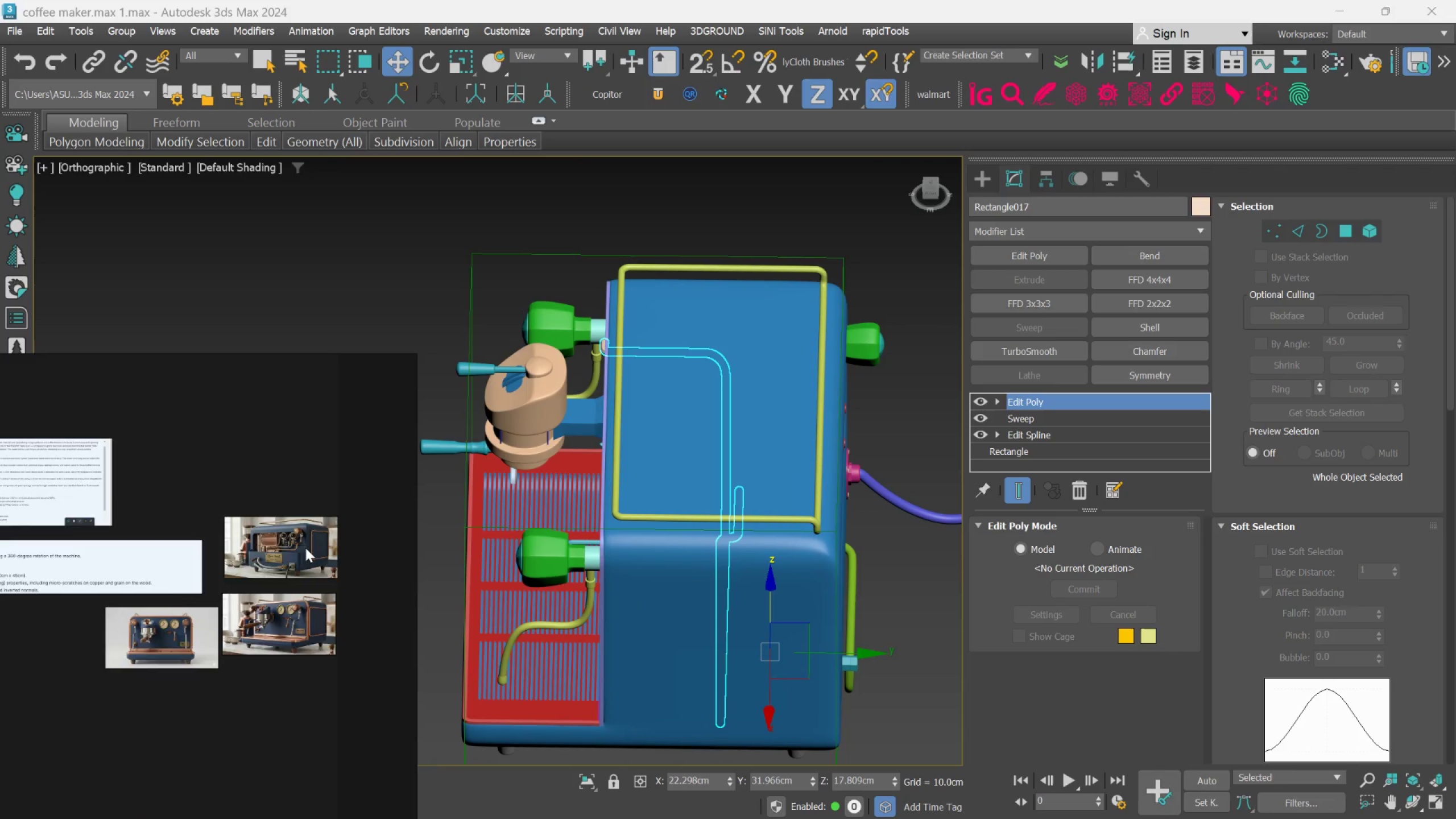 
hold_key(key=AltLeft, duration=0.8)
 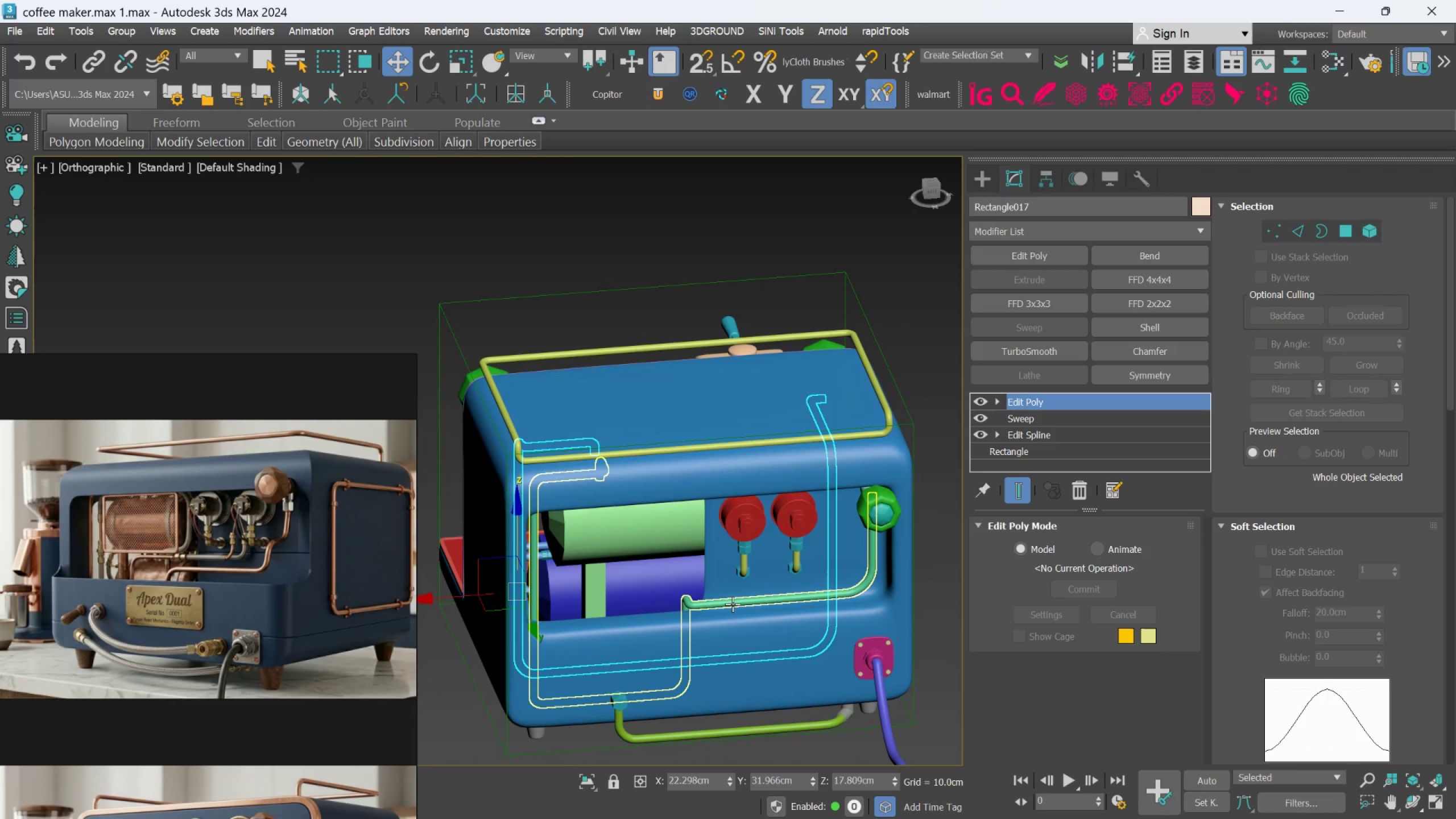 
scroll: coordinate [305, 544], scroll_direction: up, amount: 7.0
 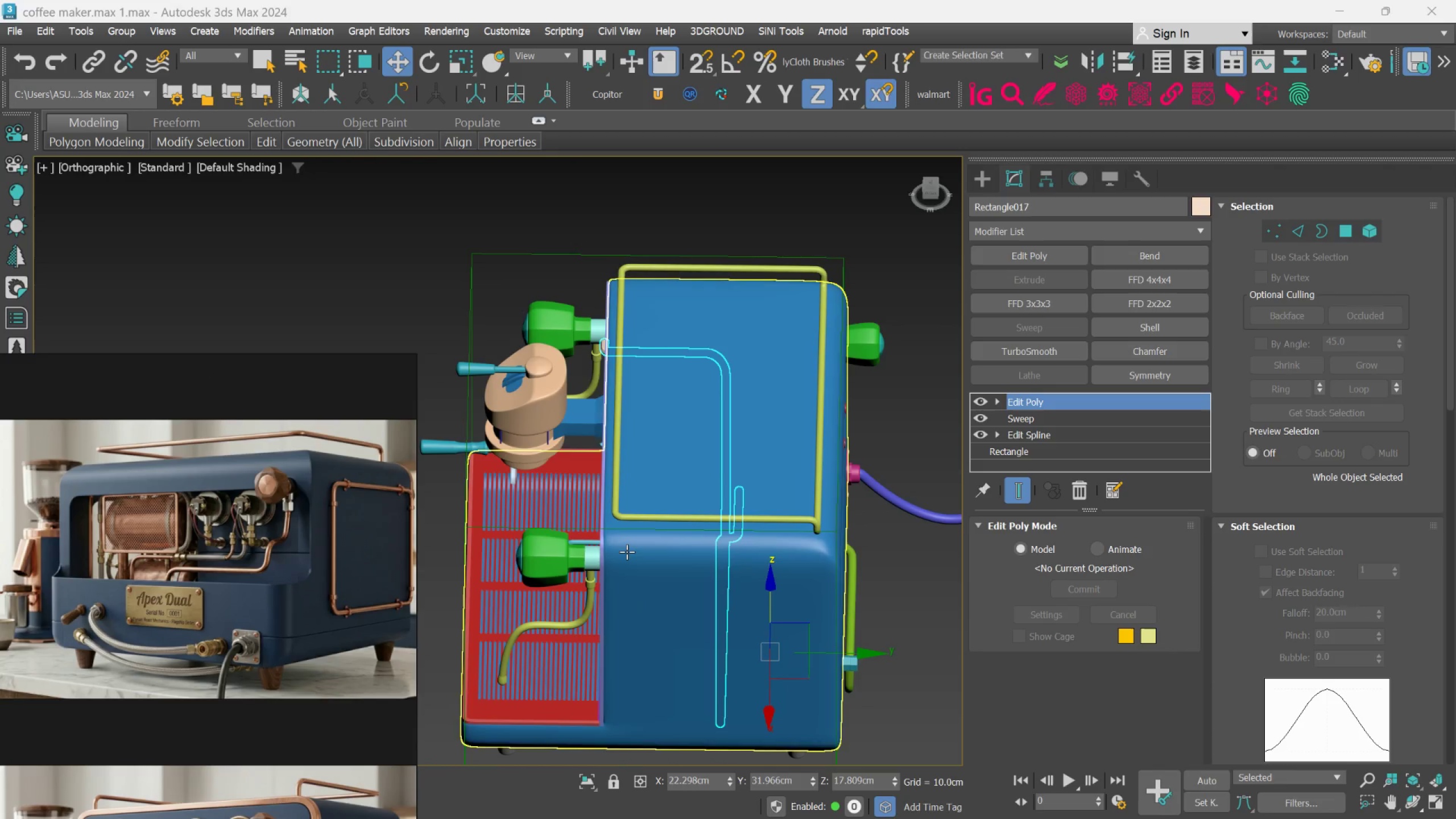 
left_click([733, 605])
 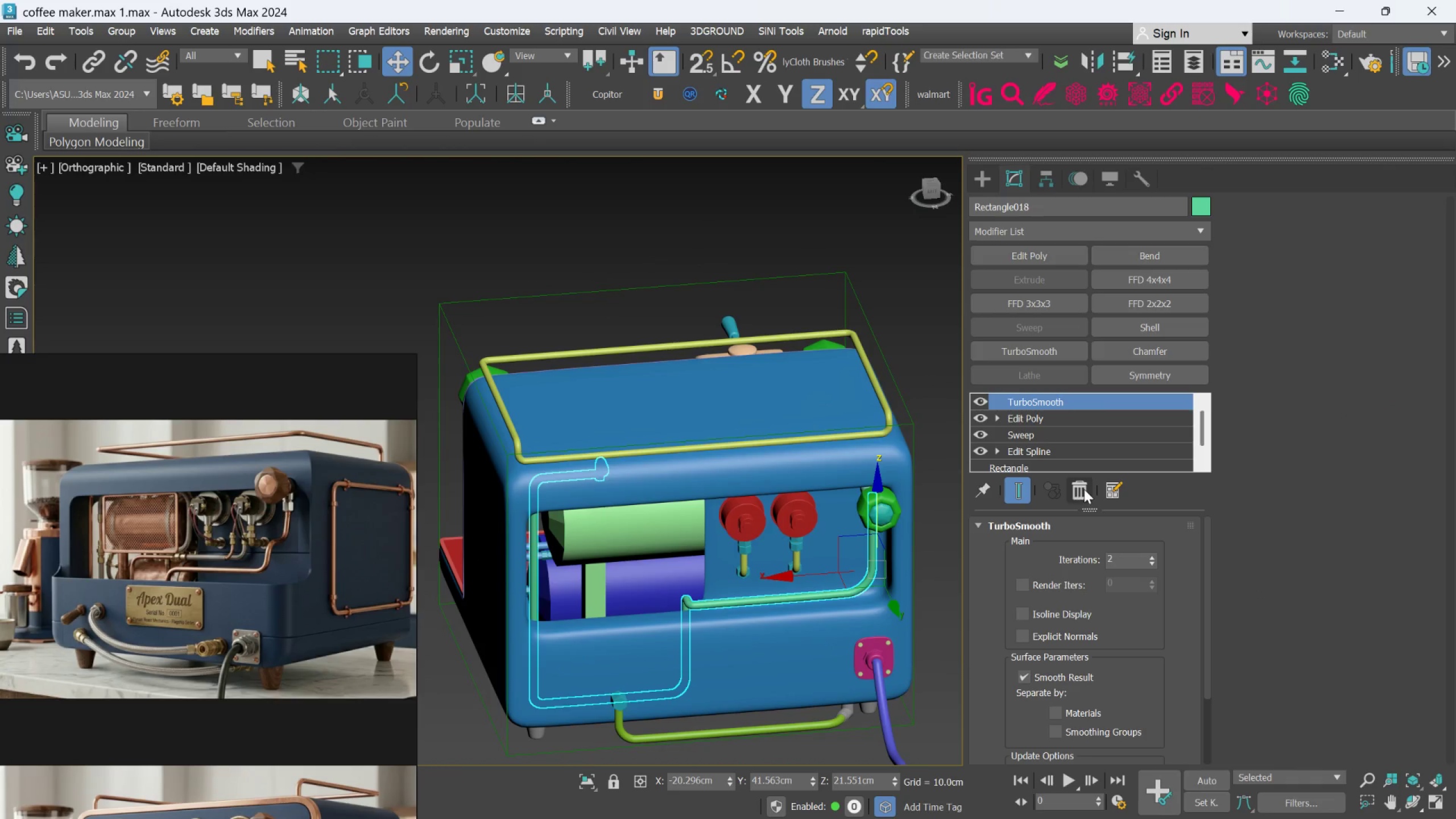 
left_click([1084, 489])
 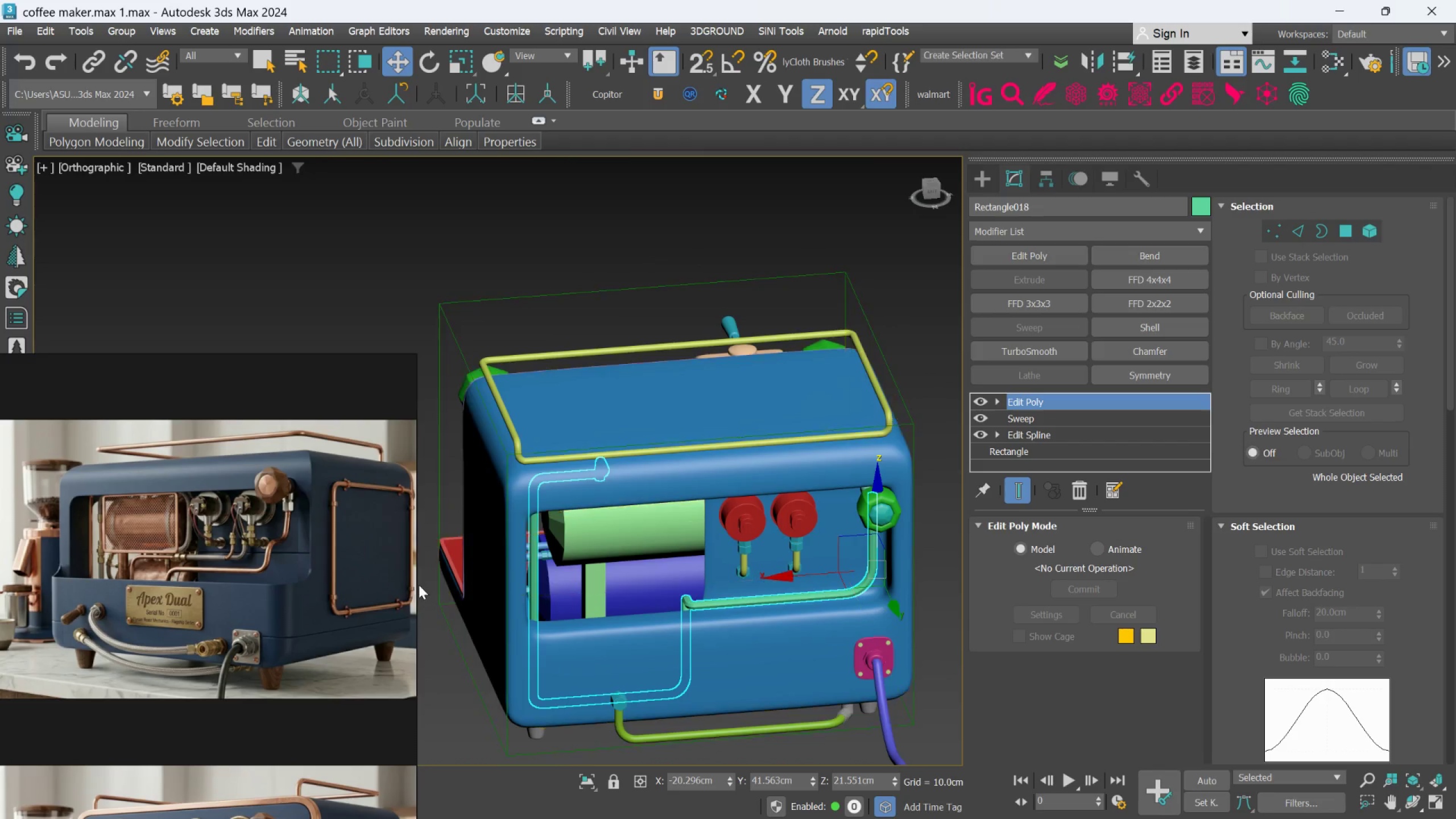 
scroll: coordinate [891, 528], scroll_direction: up, amount: 3.0
 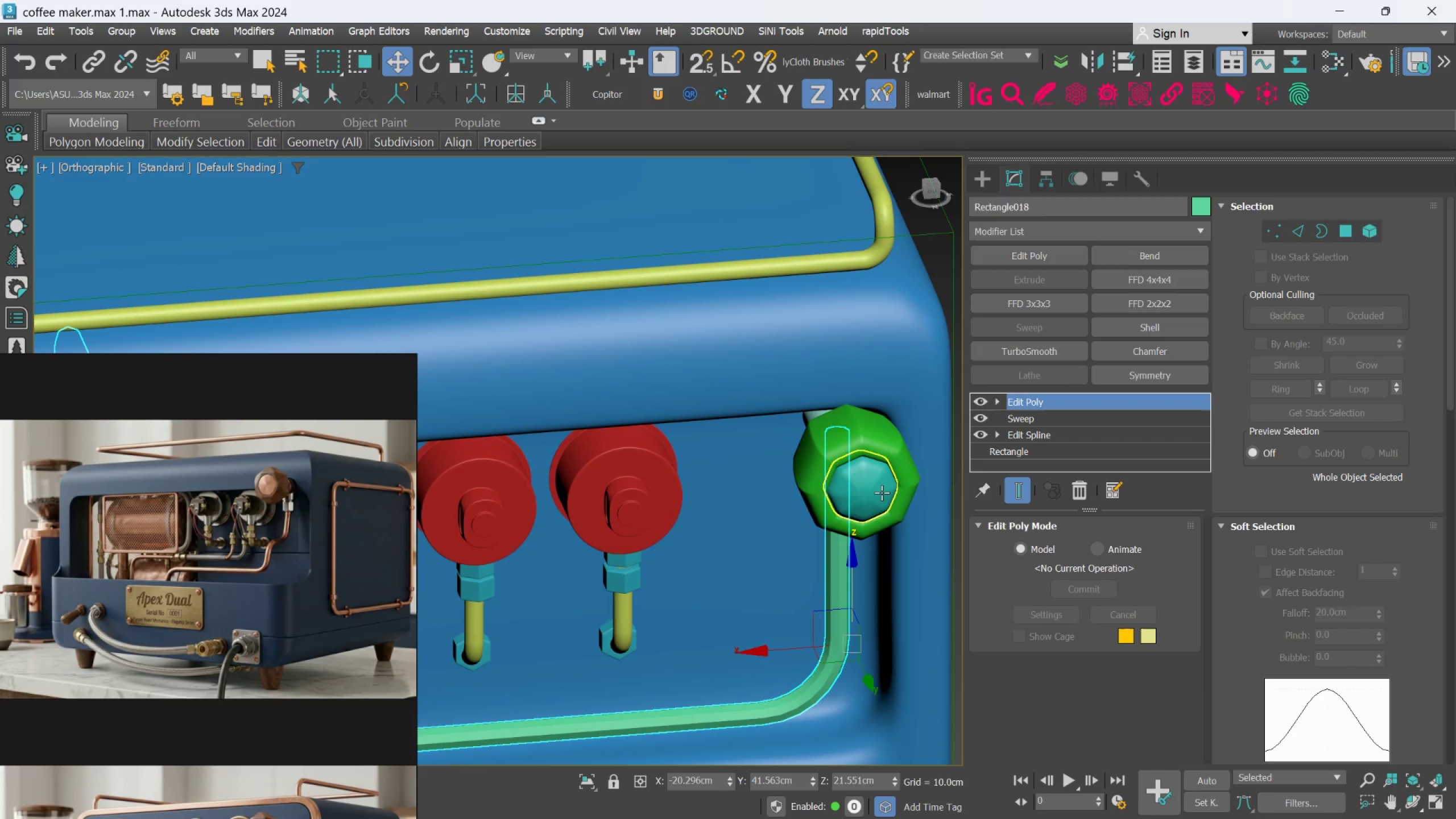 
left_click([882, 493])
 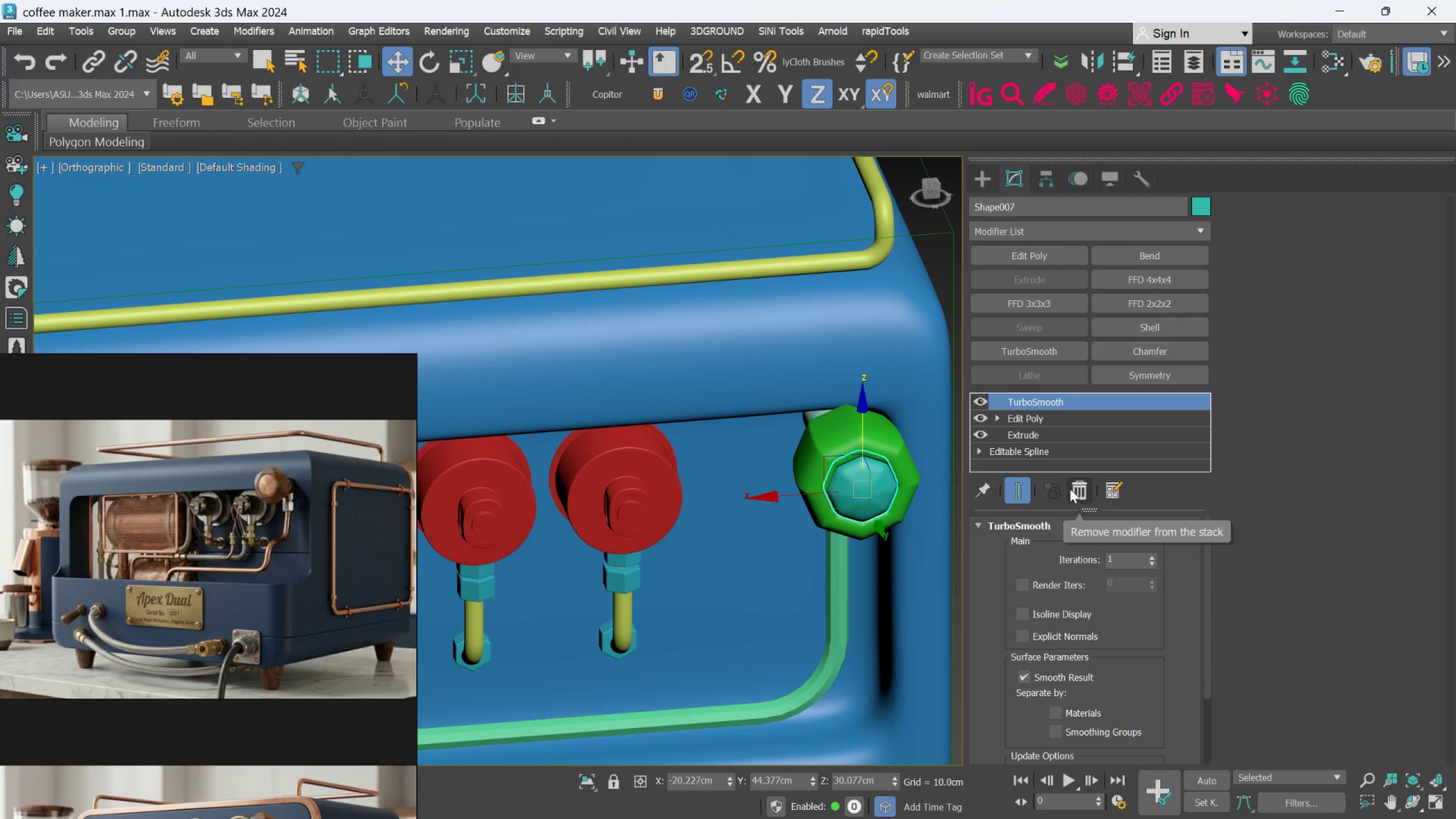 
left_click([1070, 489])
 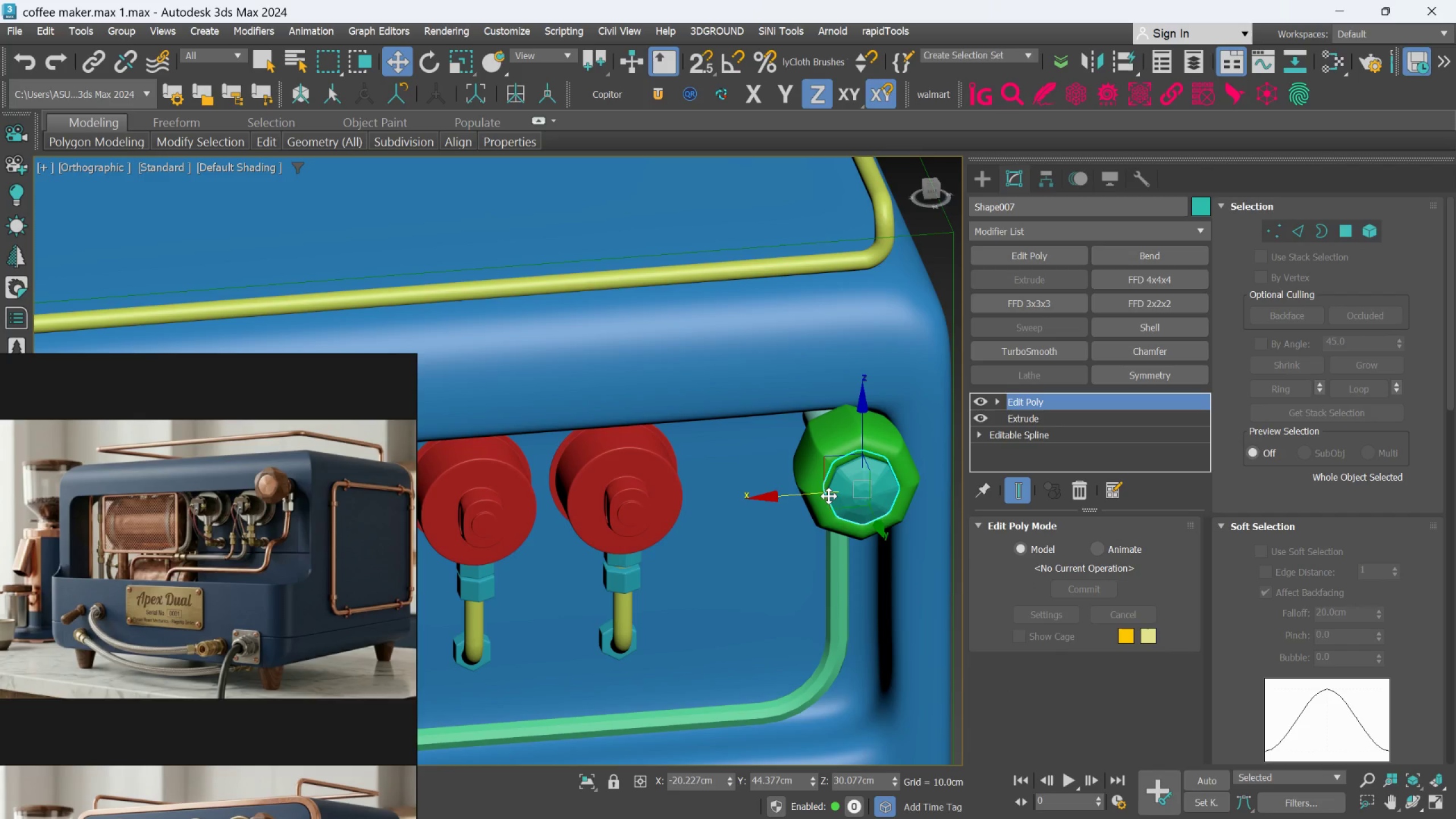 
hold_key(key=AltLeft, duration=0.52)